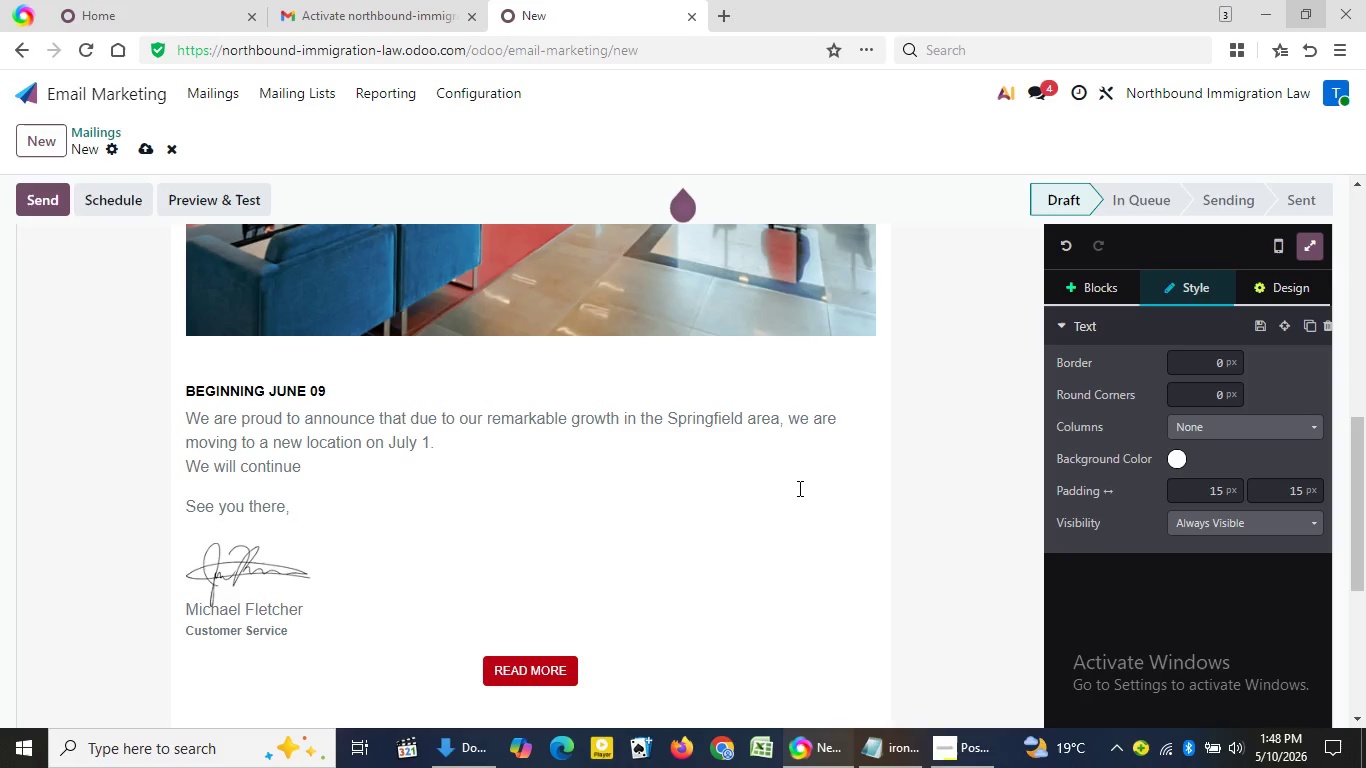 
key(Backspace)
 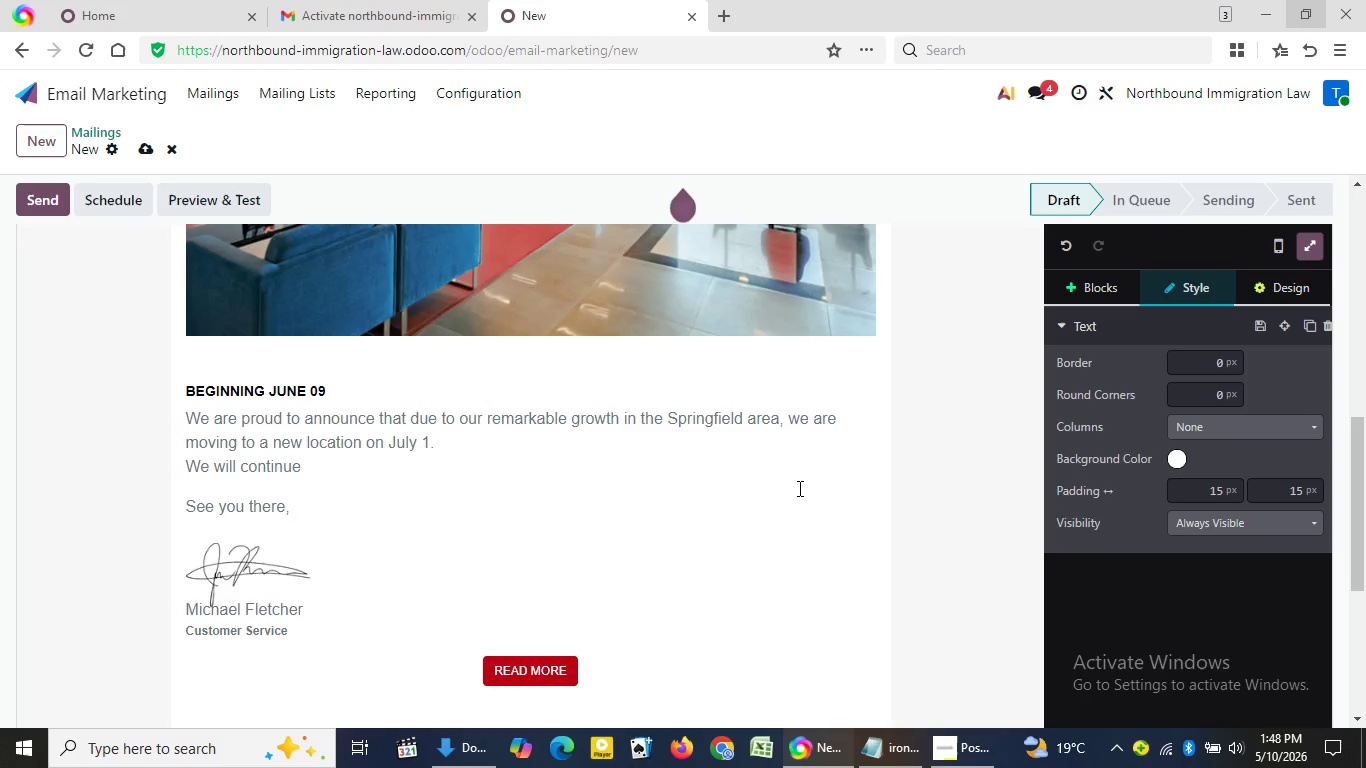 
key(Backspace)
 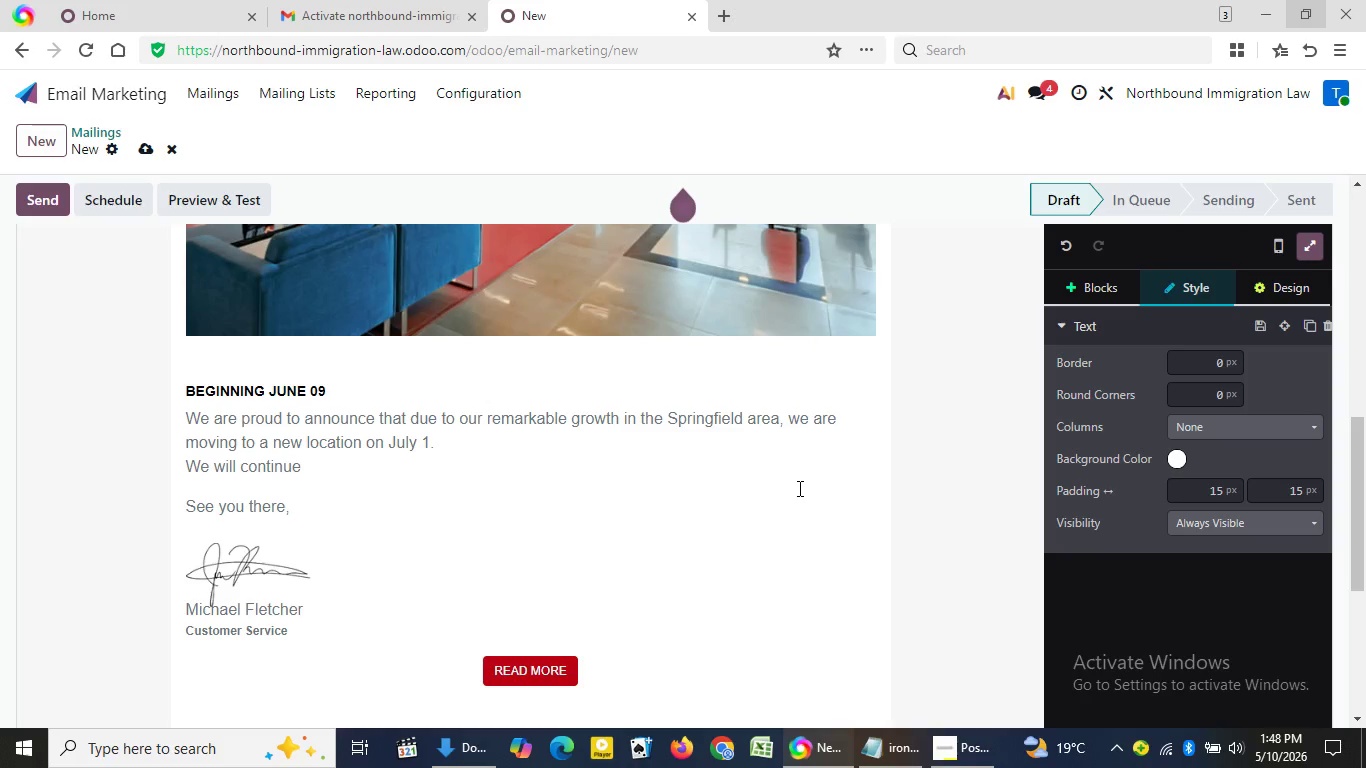 
key(Backspace)
 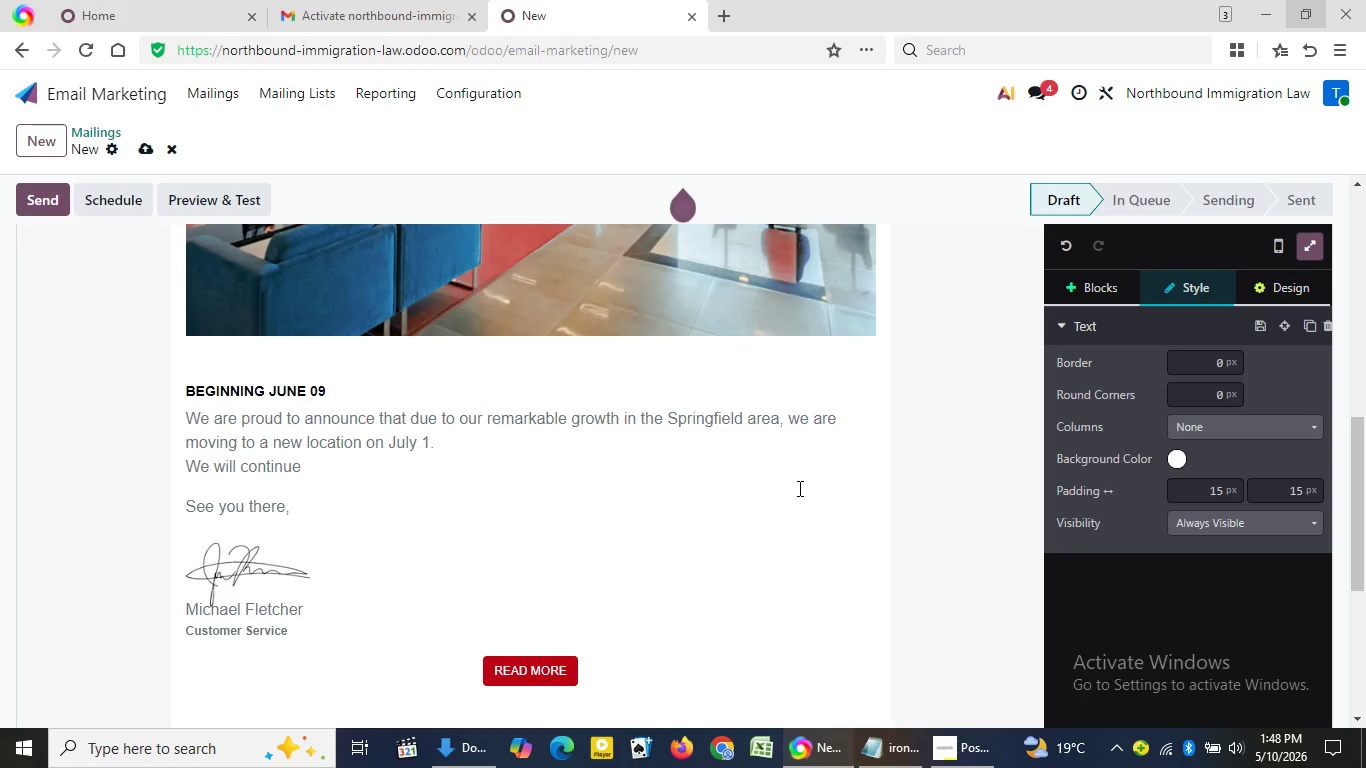 
key(Backspace)
 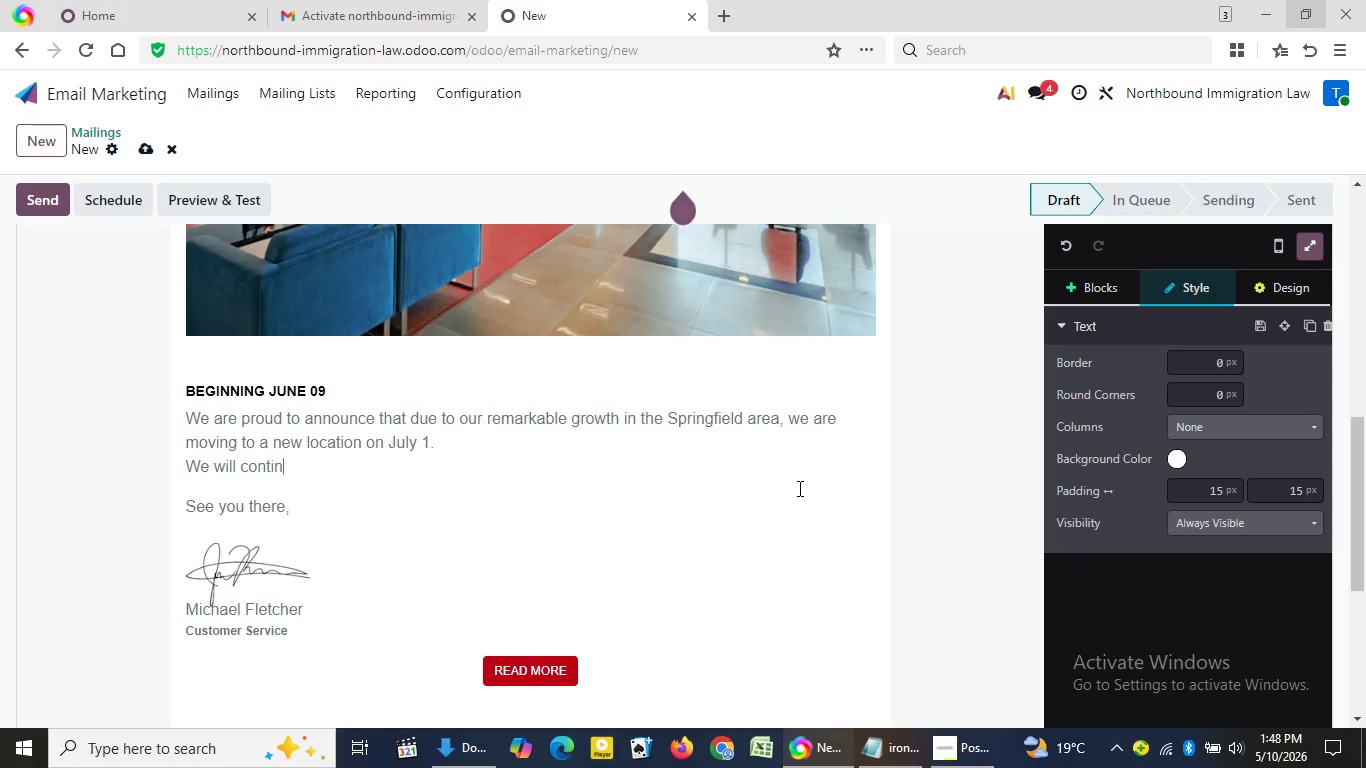 
key(Backspace)
 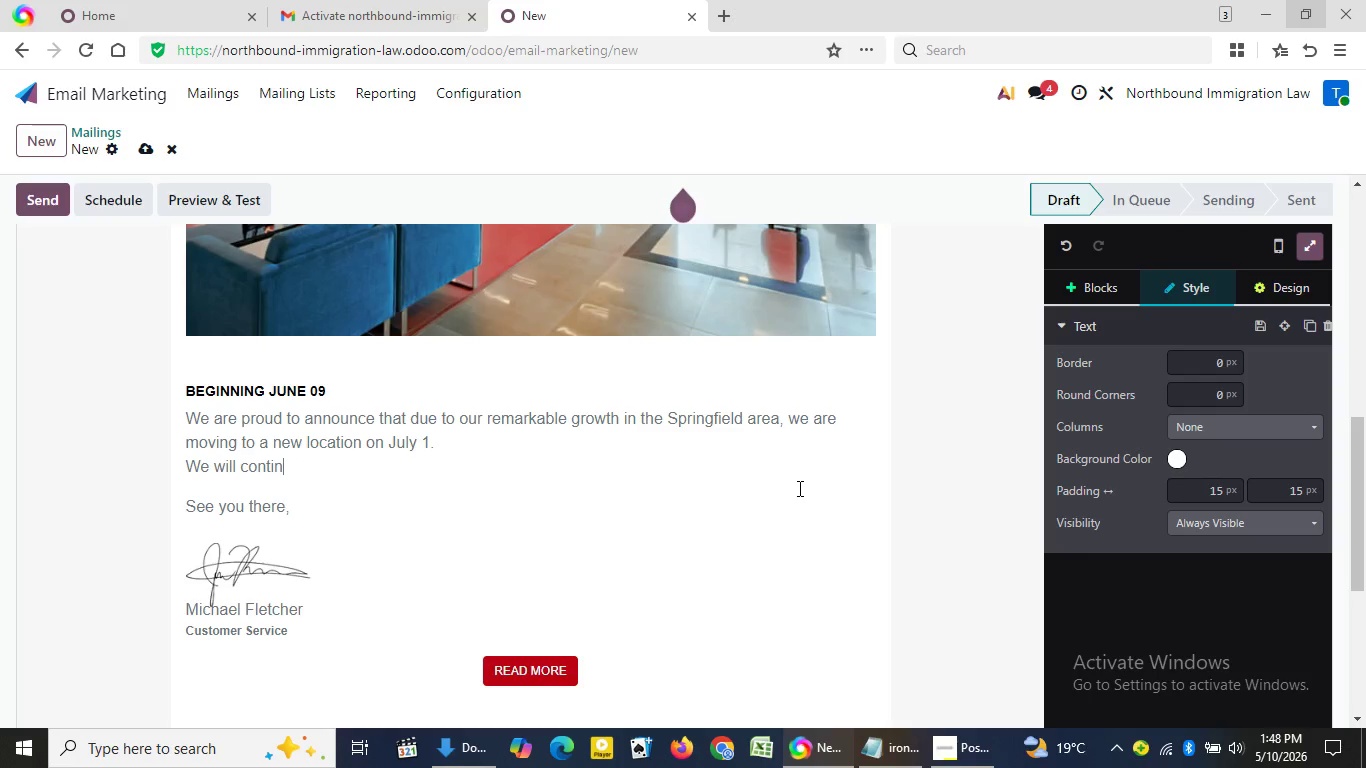 
key(Backspace)
 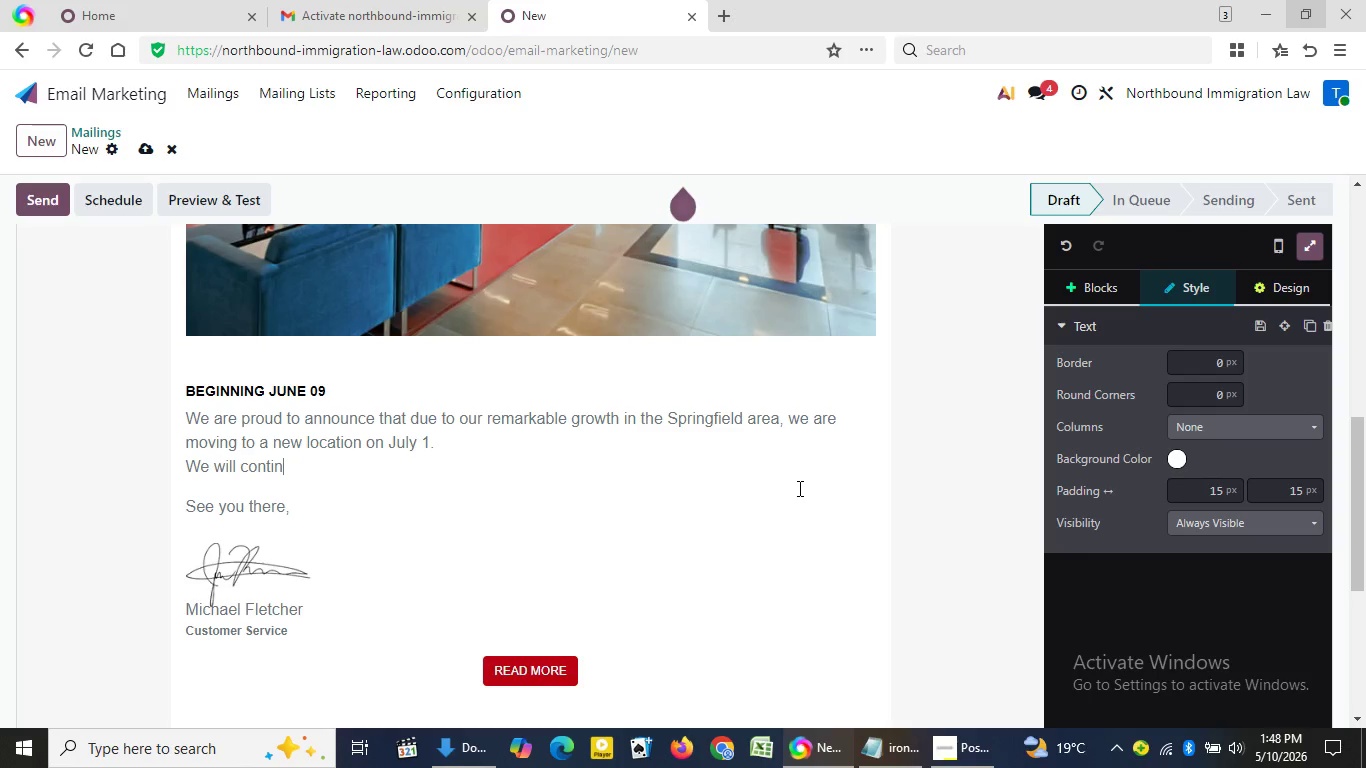 
key(Backspace)
 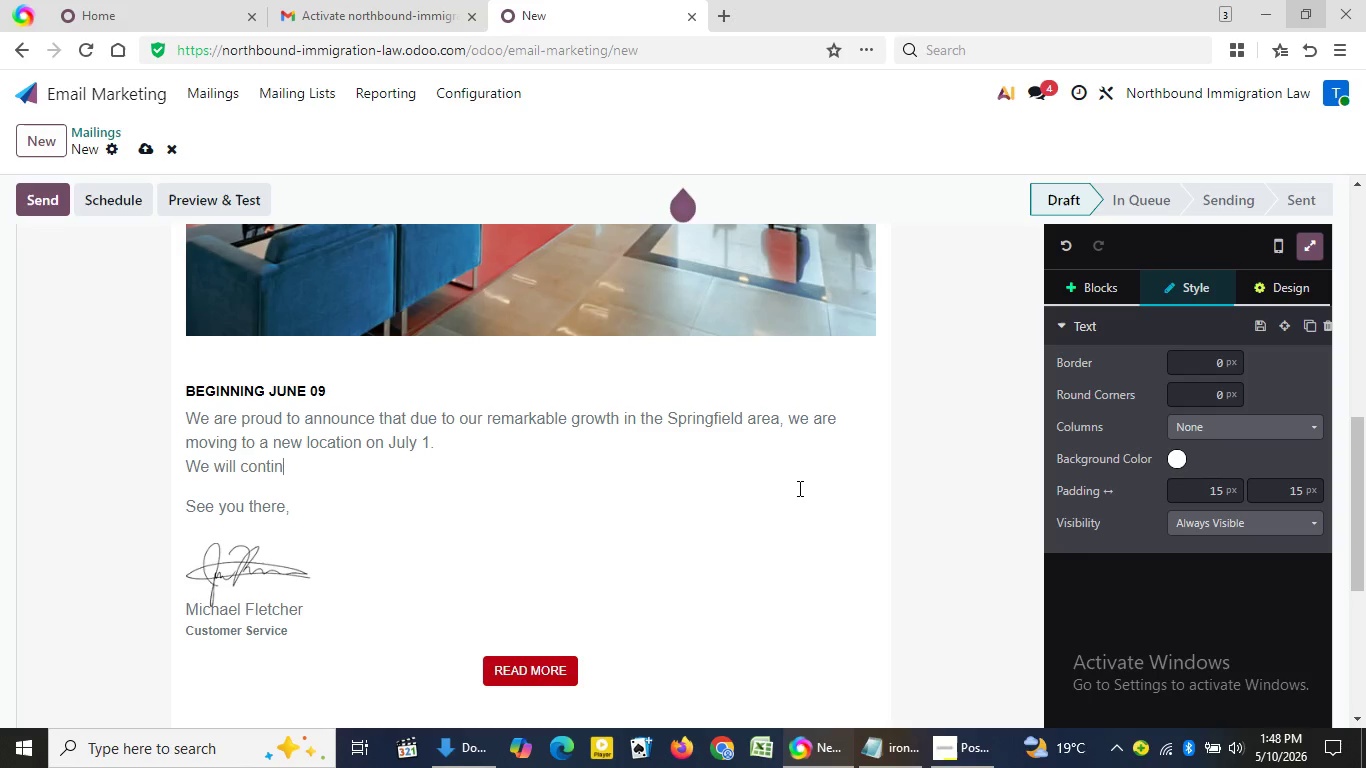 
key(Backspace)
 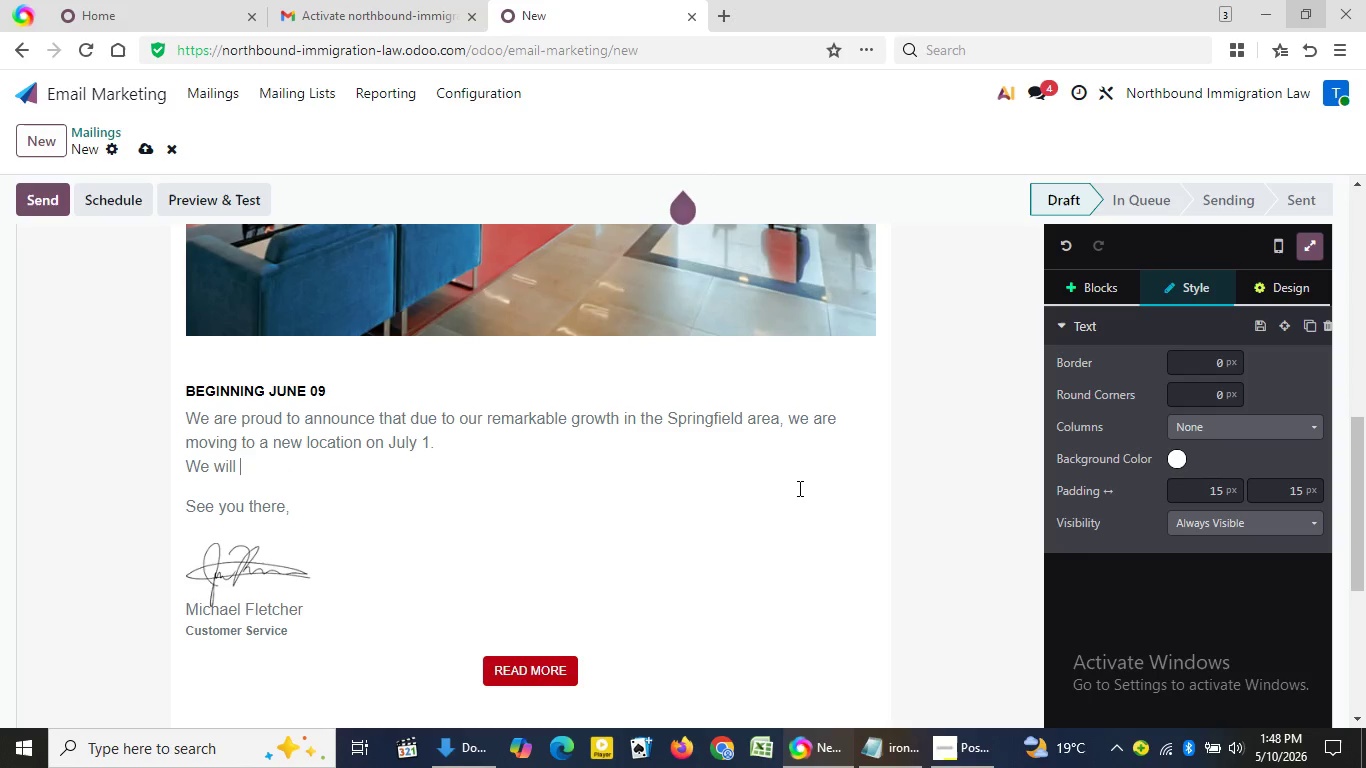 
key(Backspace)
 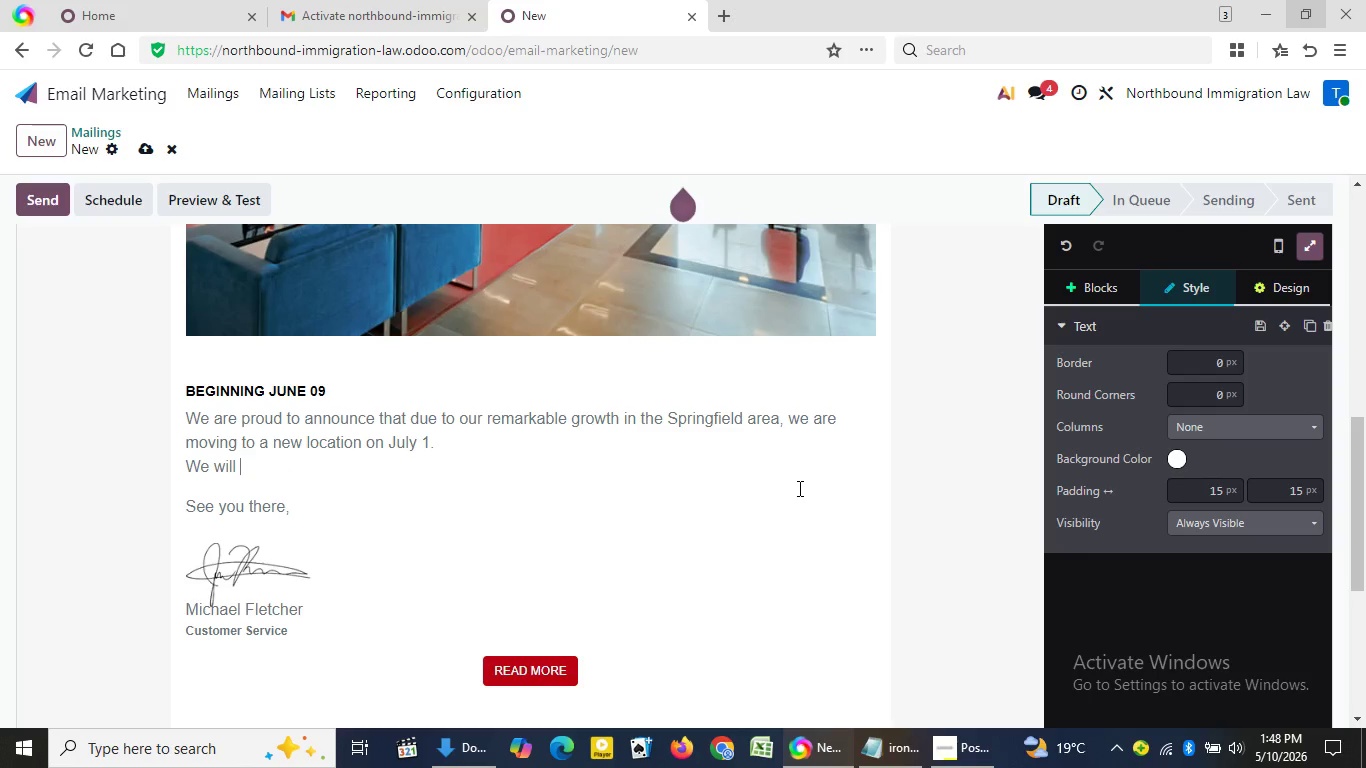 
key(Backspace)
 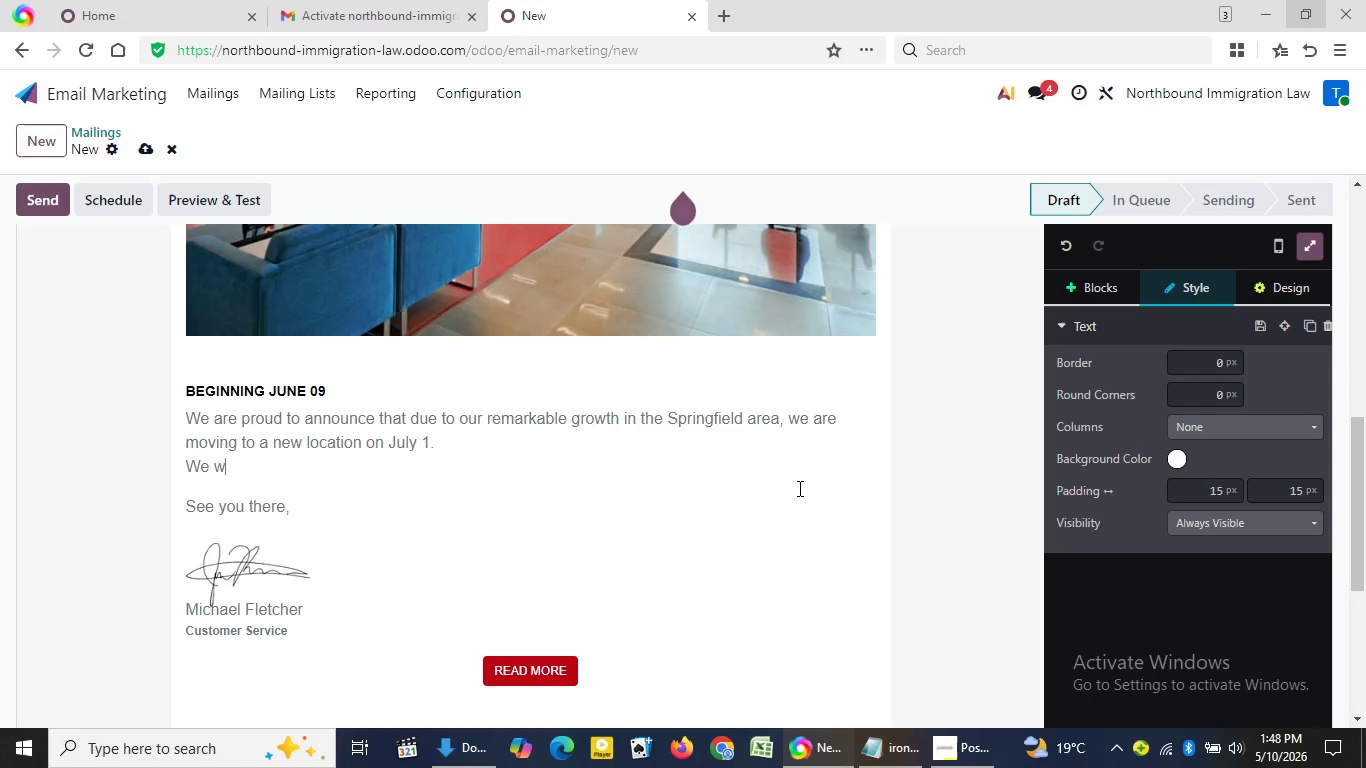 
key(Backspace)
 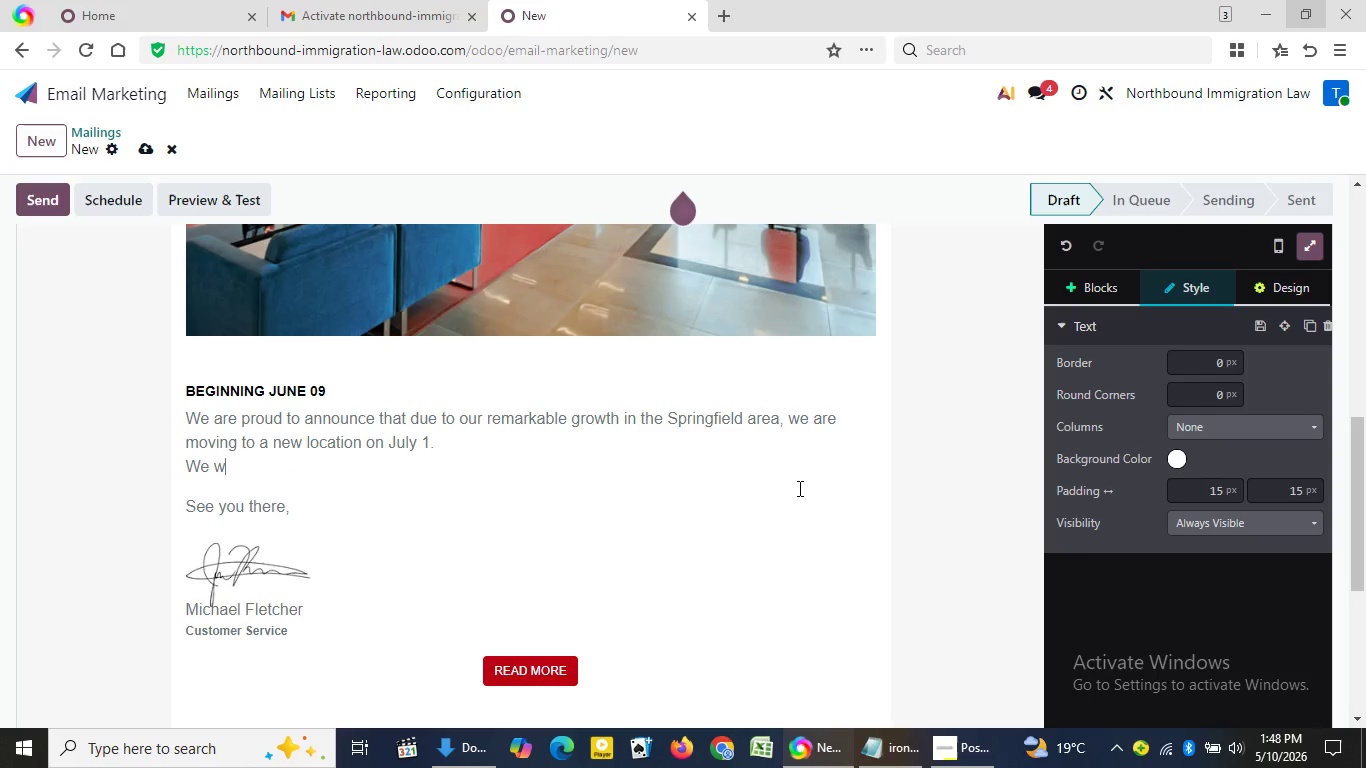 
key(Backspace)
 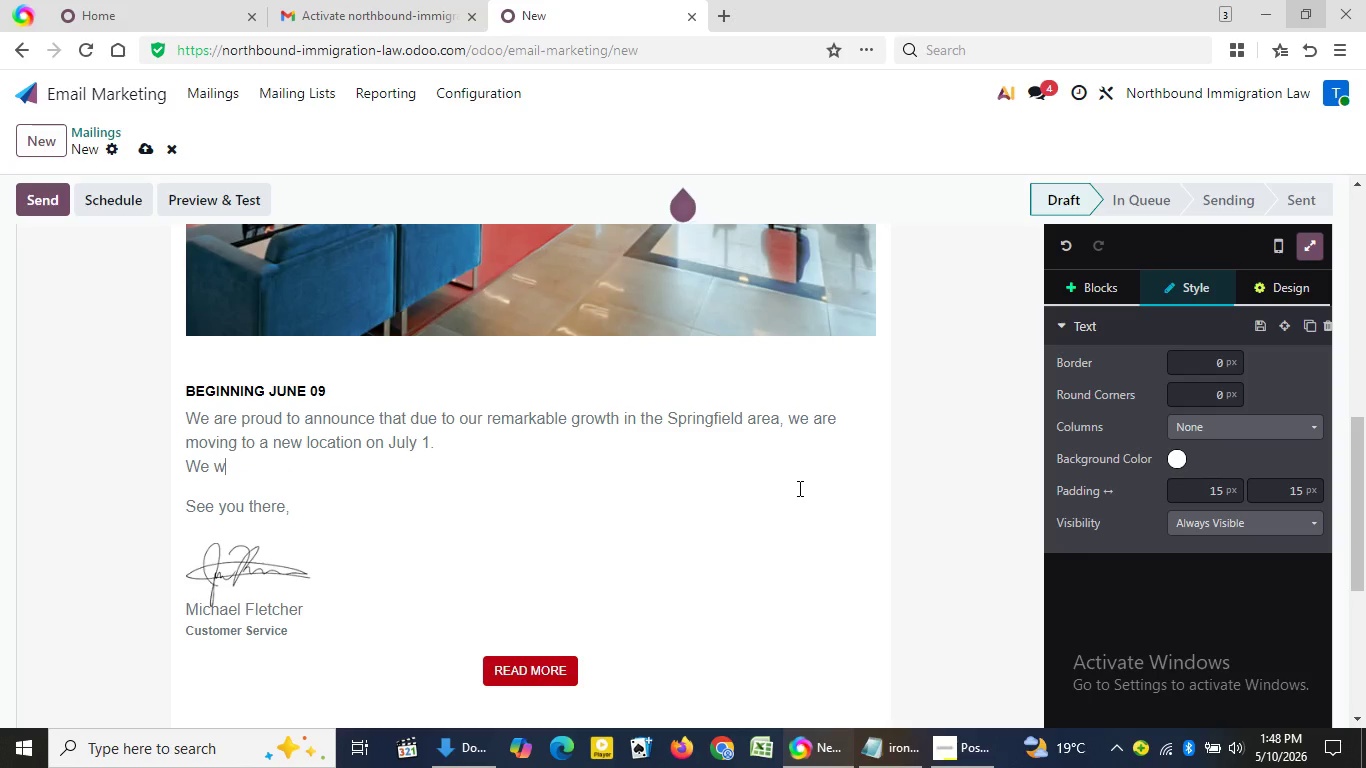 
key(Backspace)
 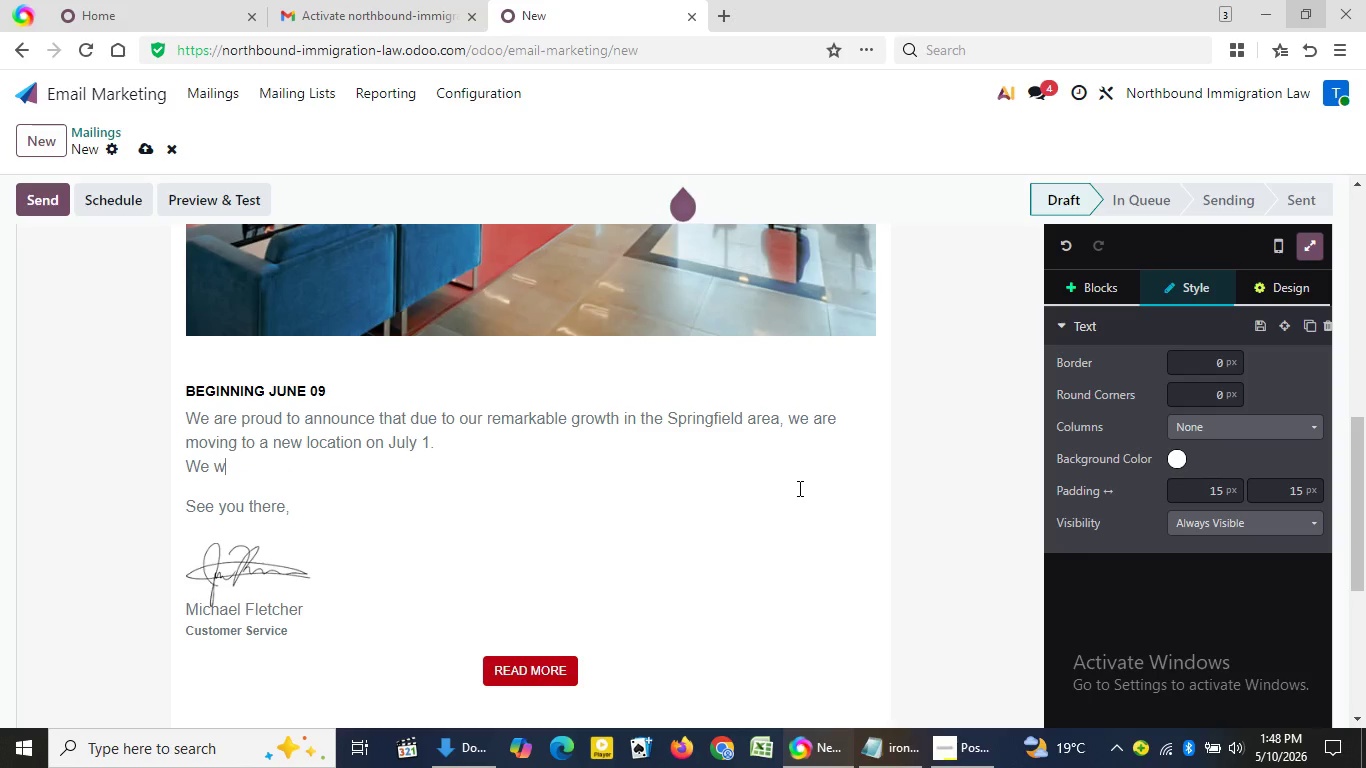 
key(Backspace)
 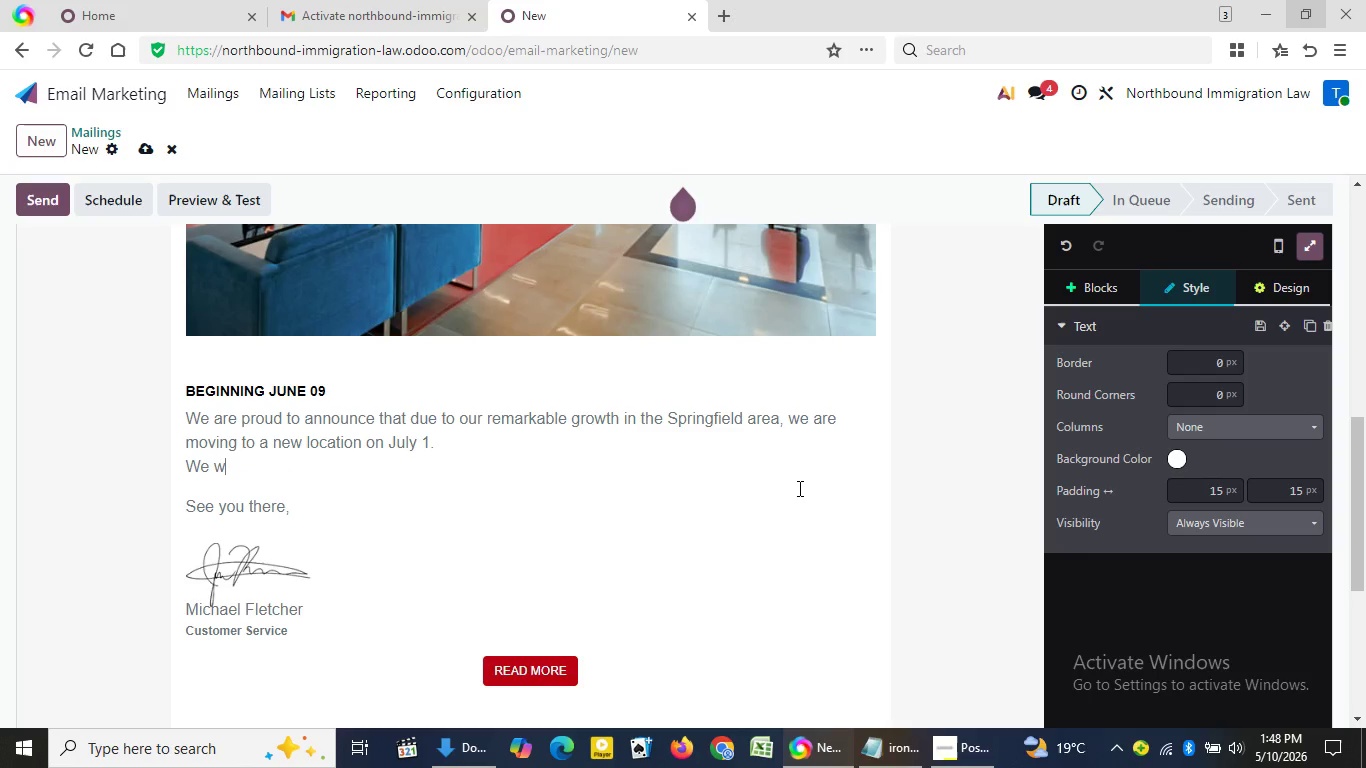 
key(Backspace)
 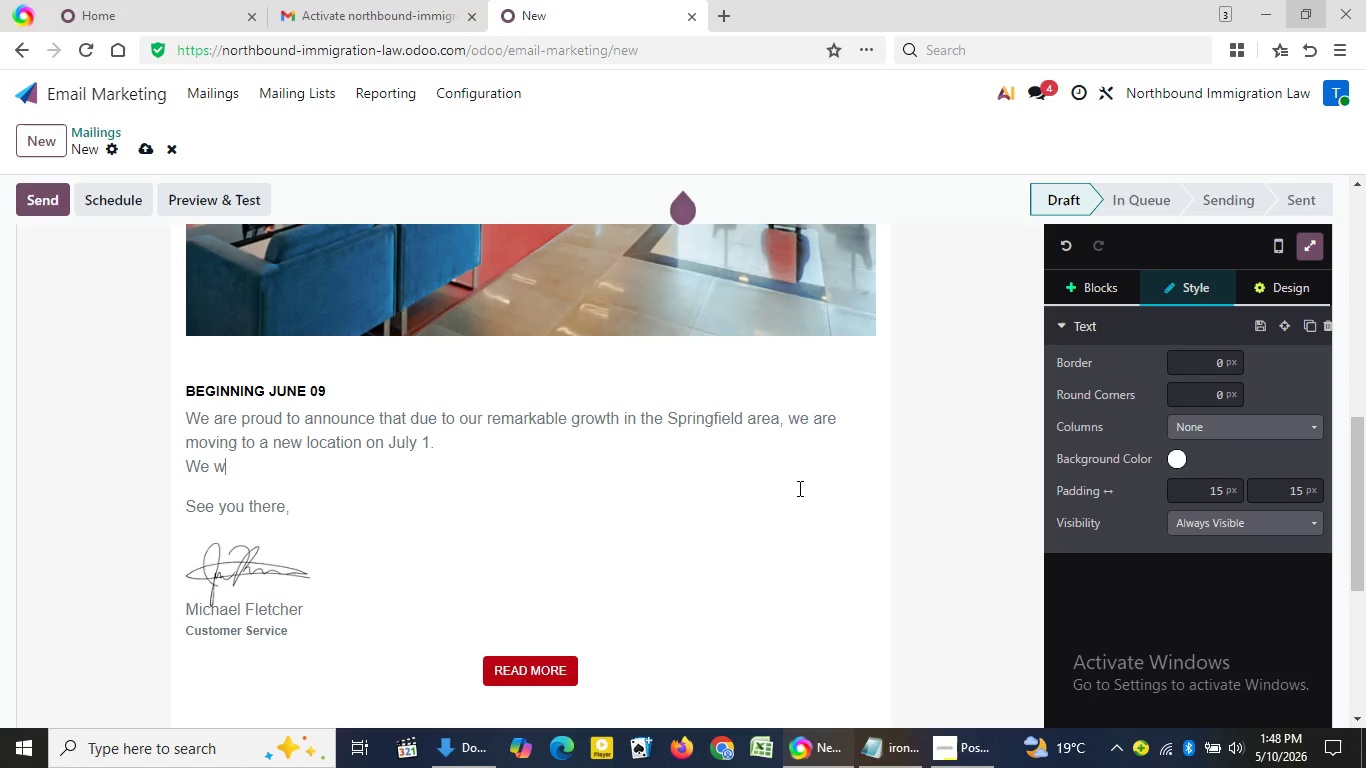 
key(Backspace)
 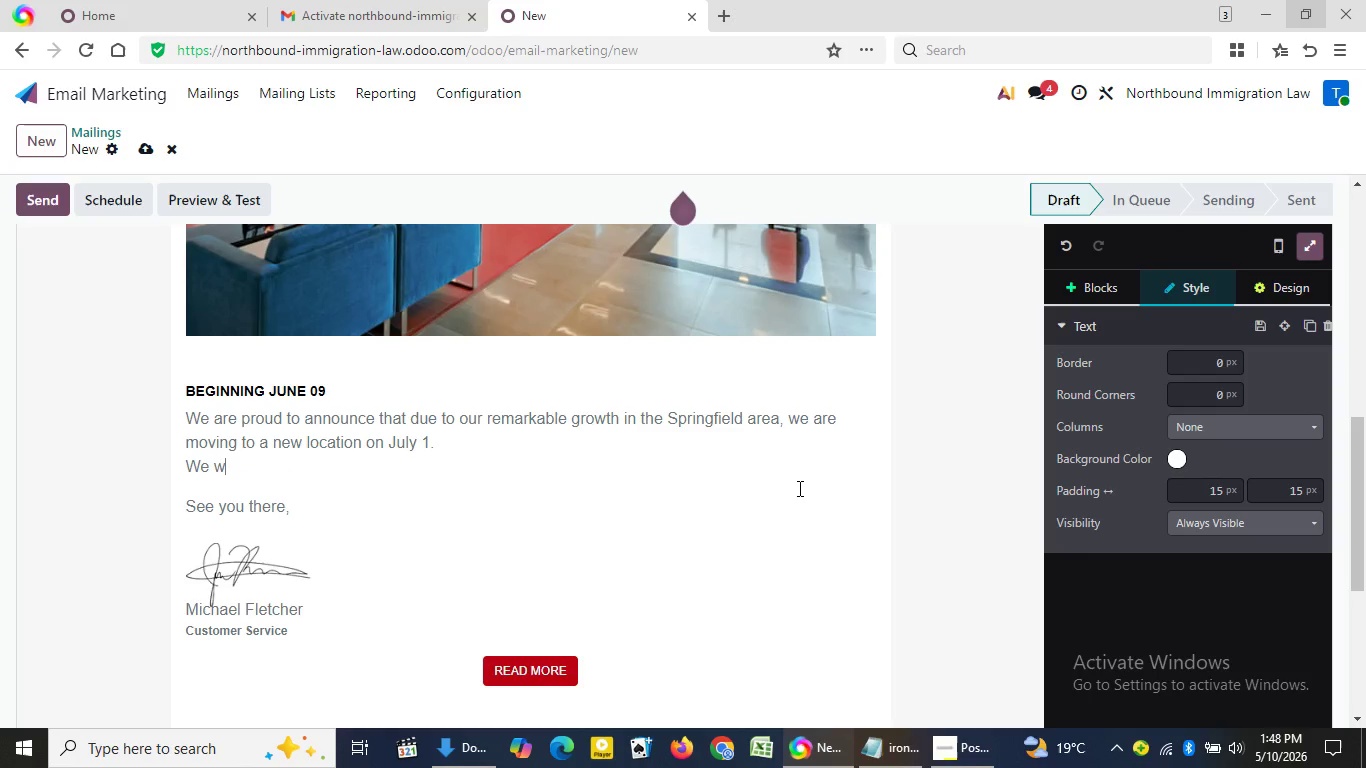 
key(Backspace)
 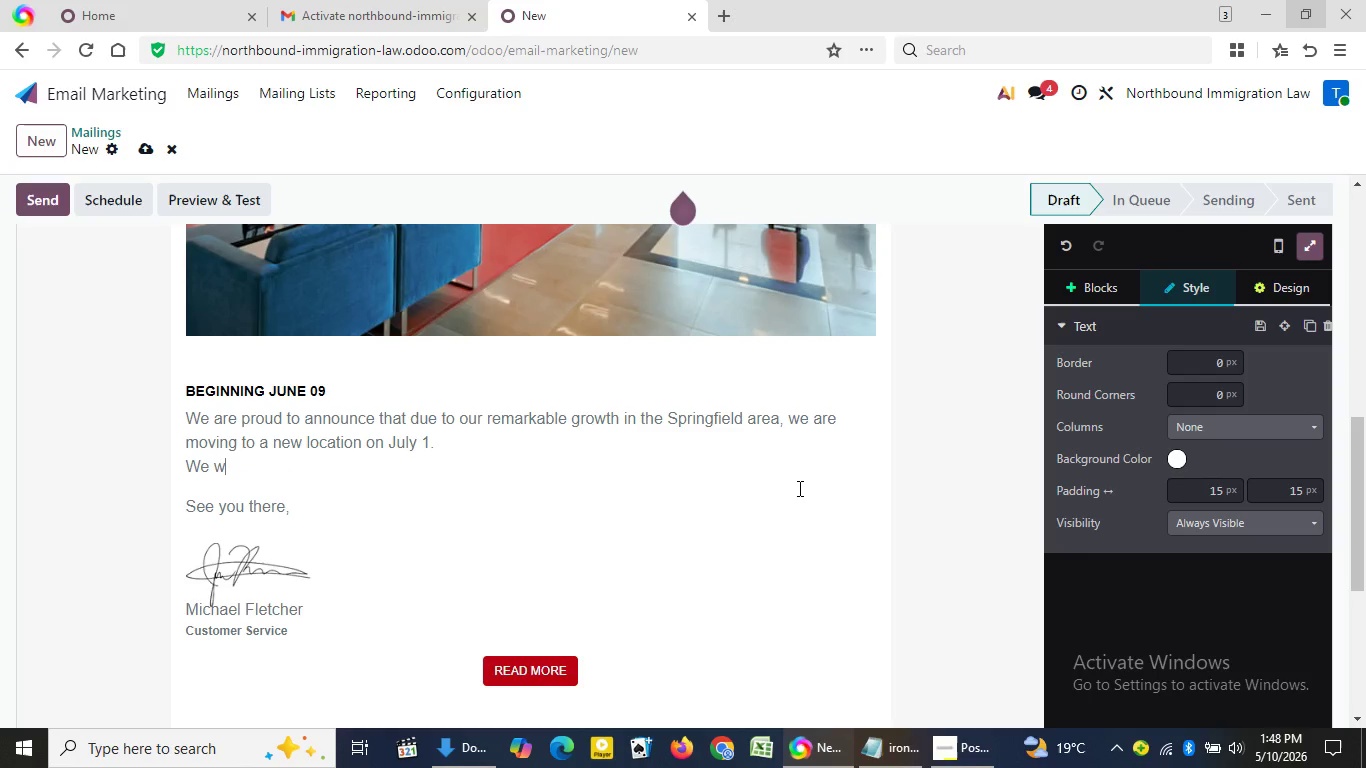 
key(Backspace)
 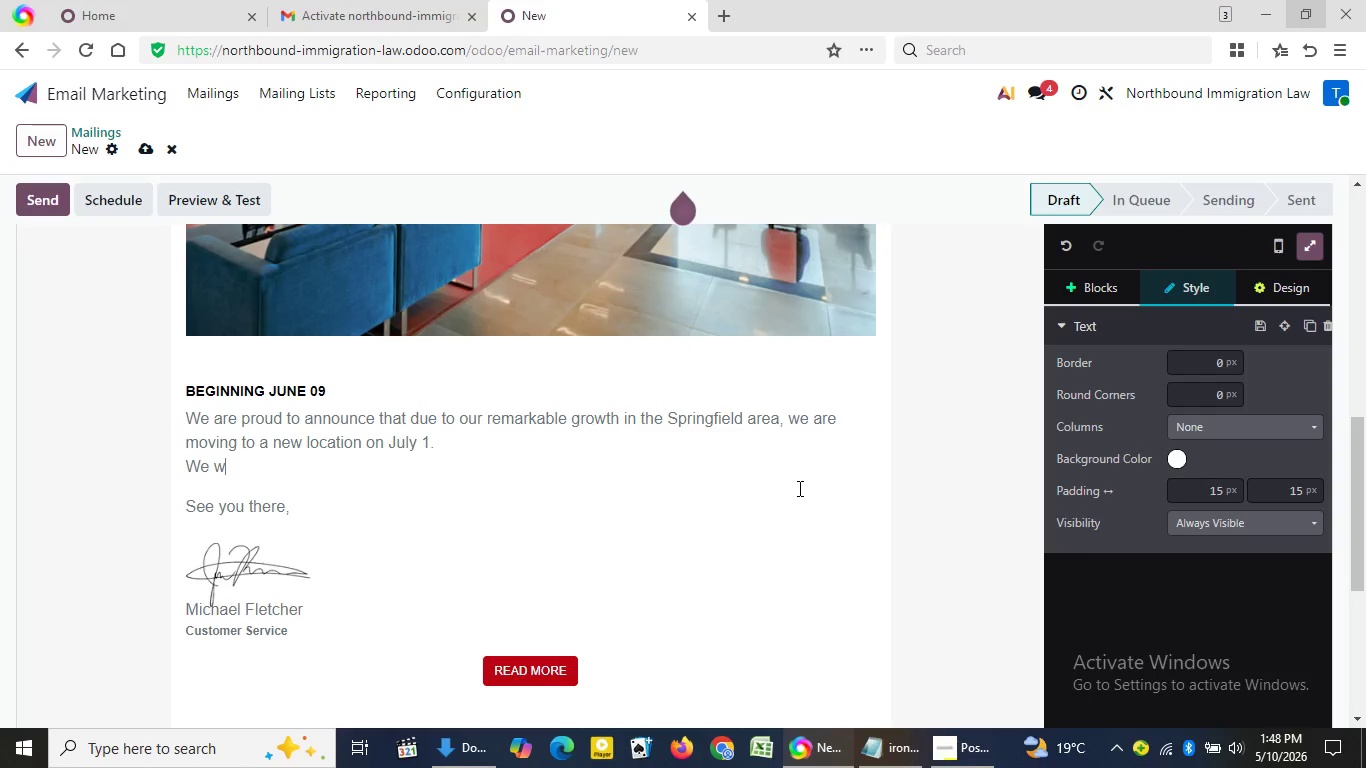 
key(Backspace)
 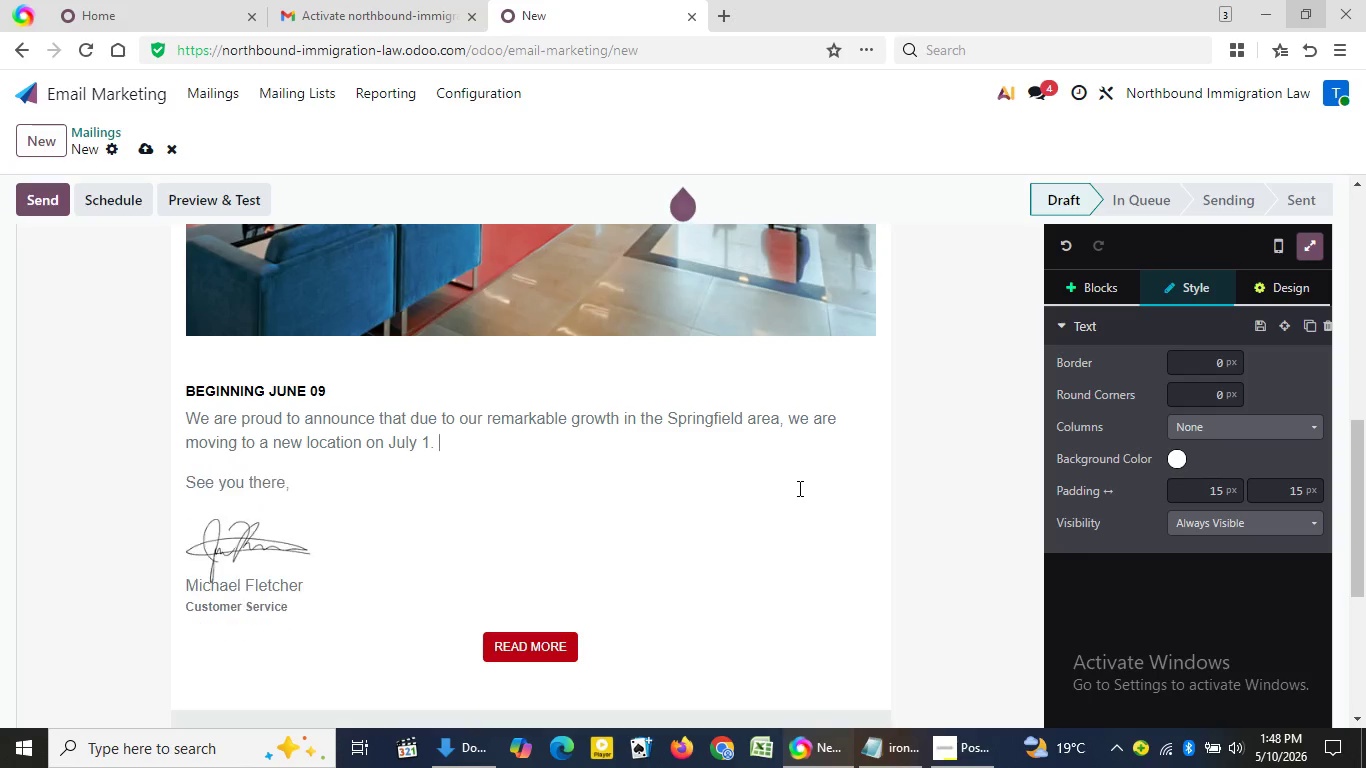 
key(Backspace)
 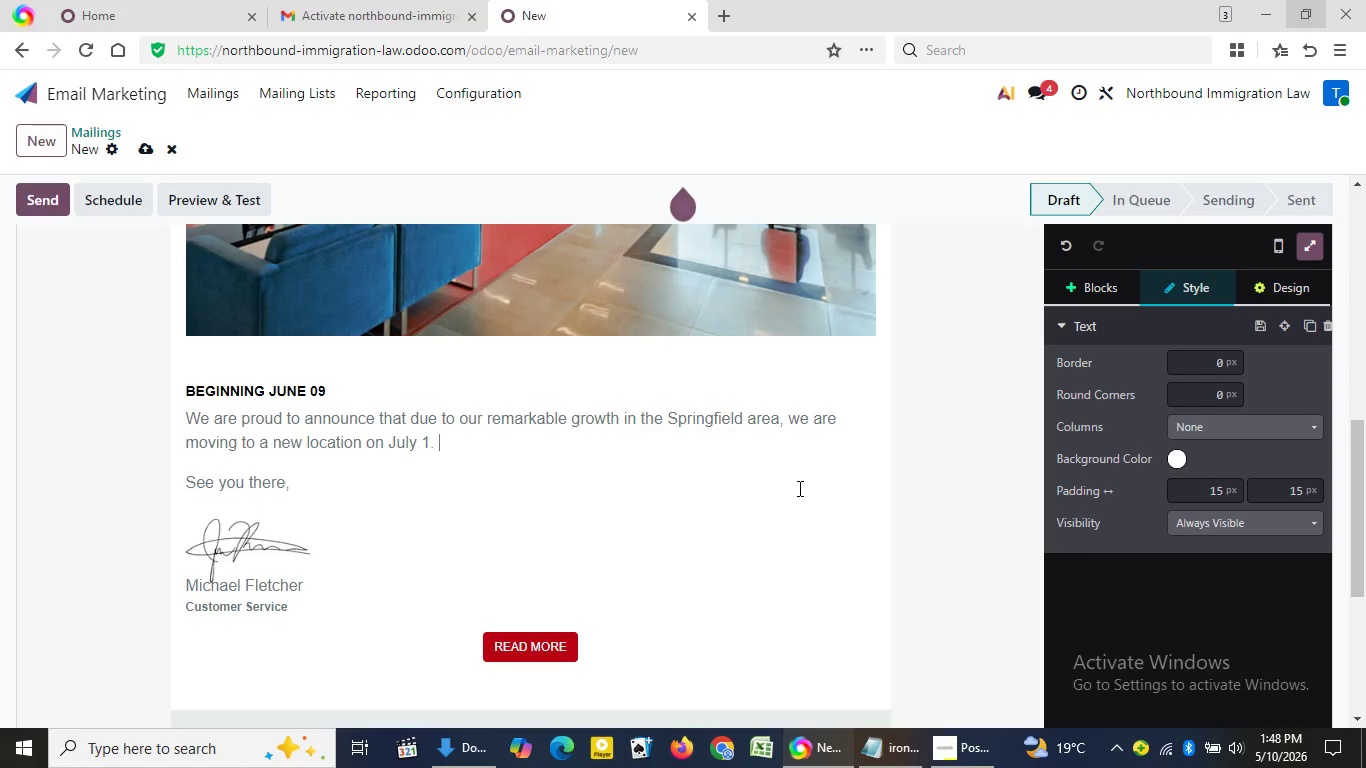 
key(Backspace)
 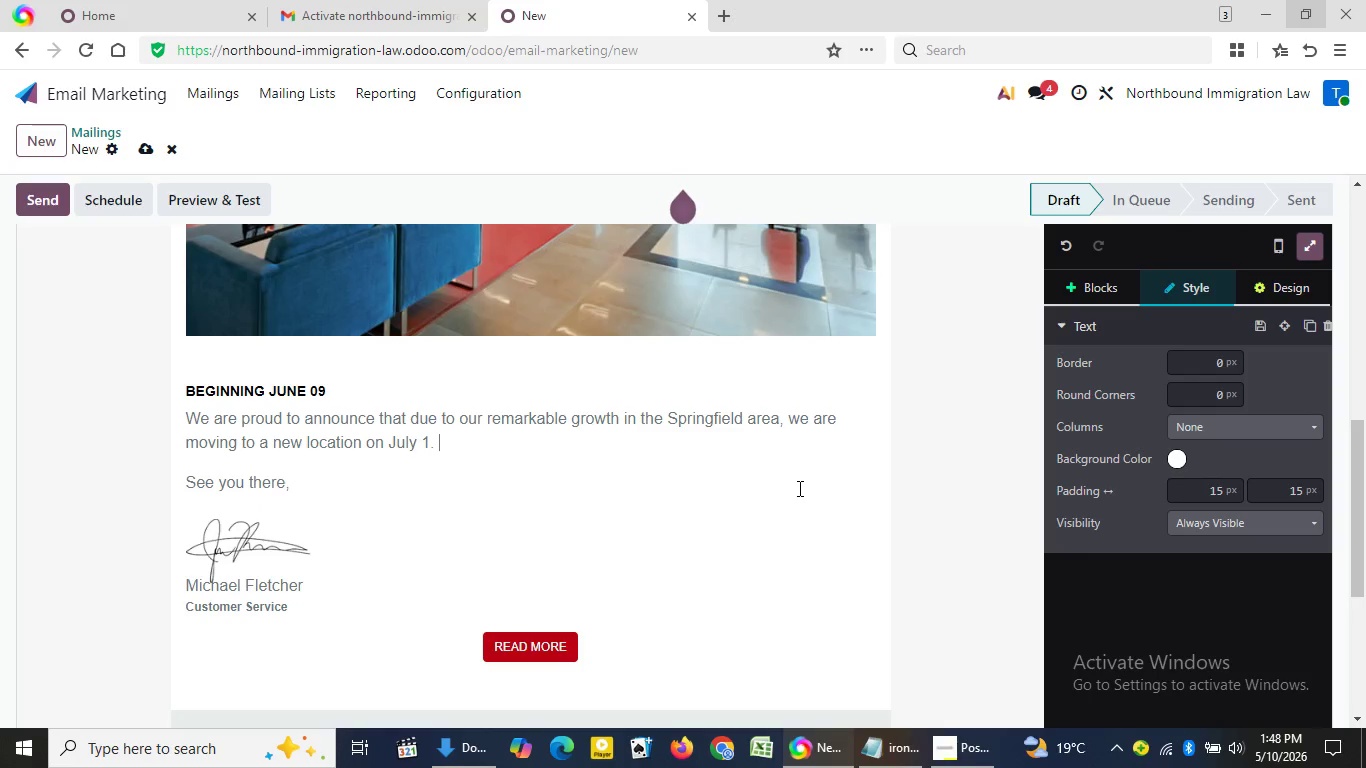 
key(Backspace)
 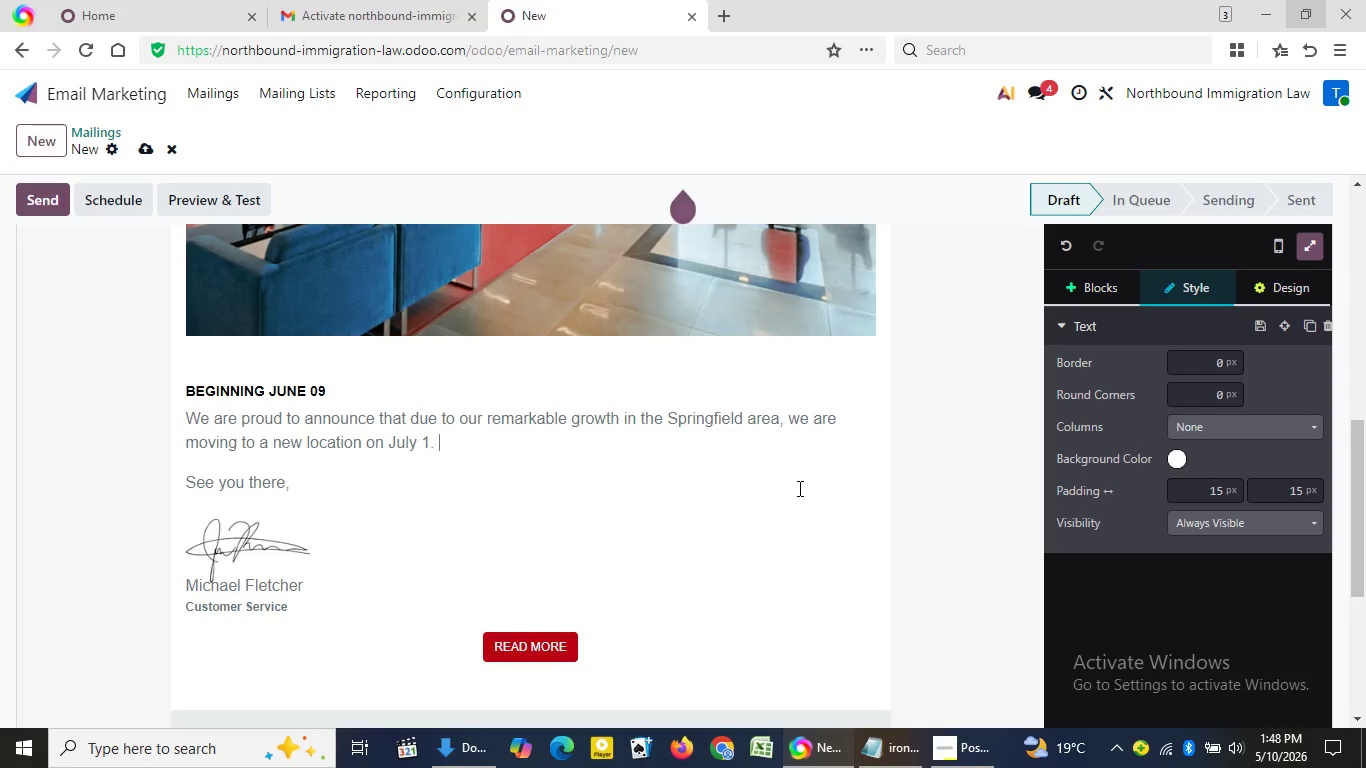 
key(Backspace)
 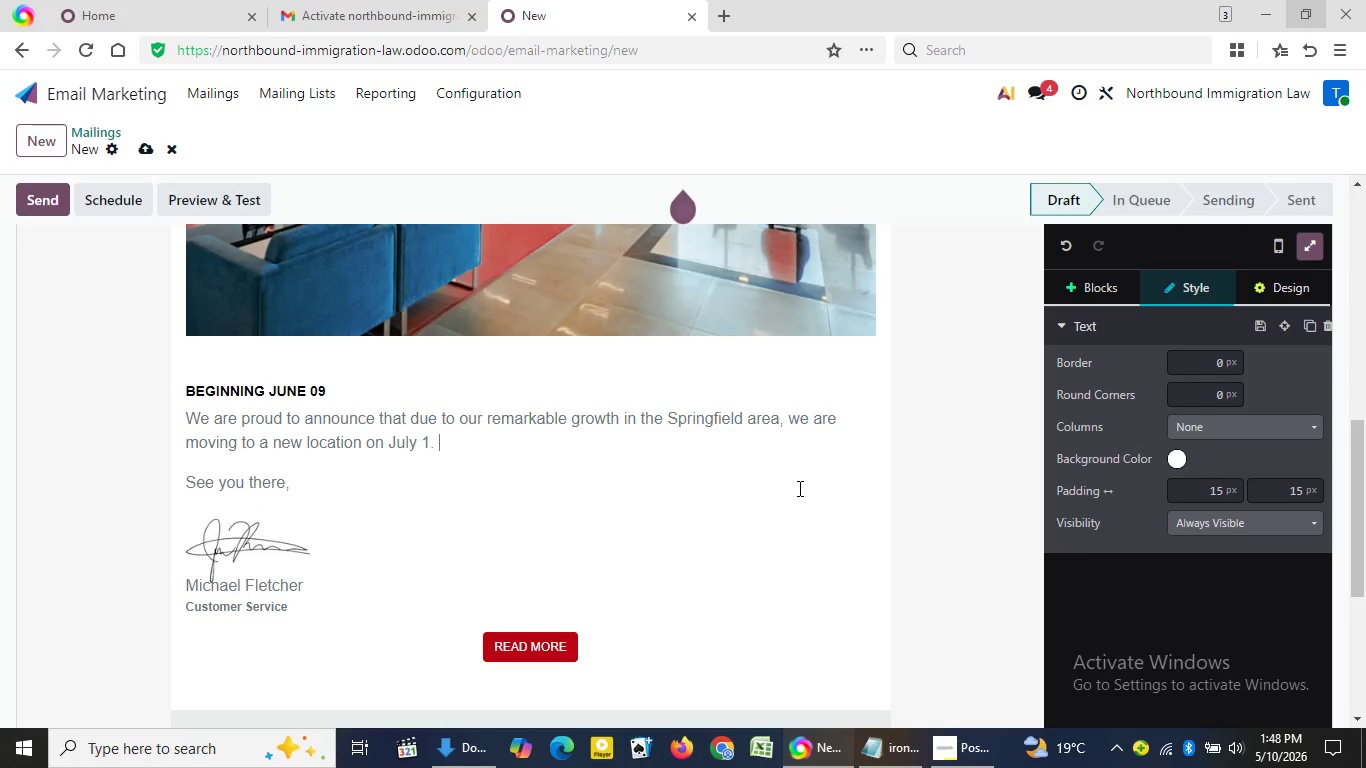 
key(Backspace)
 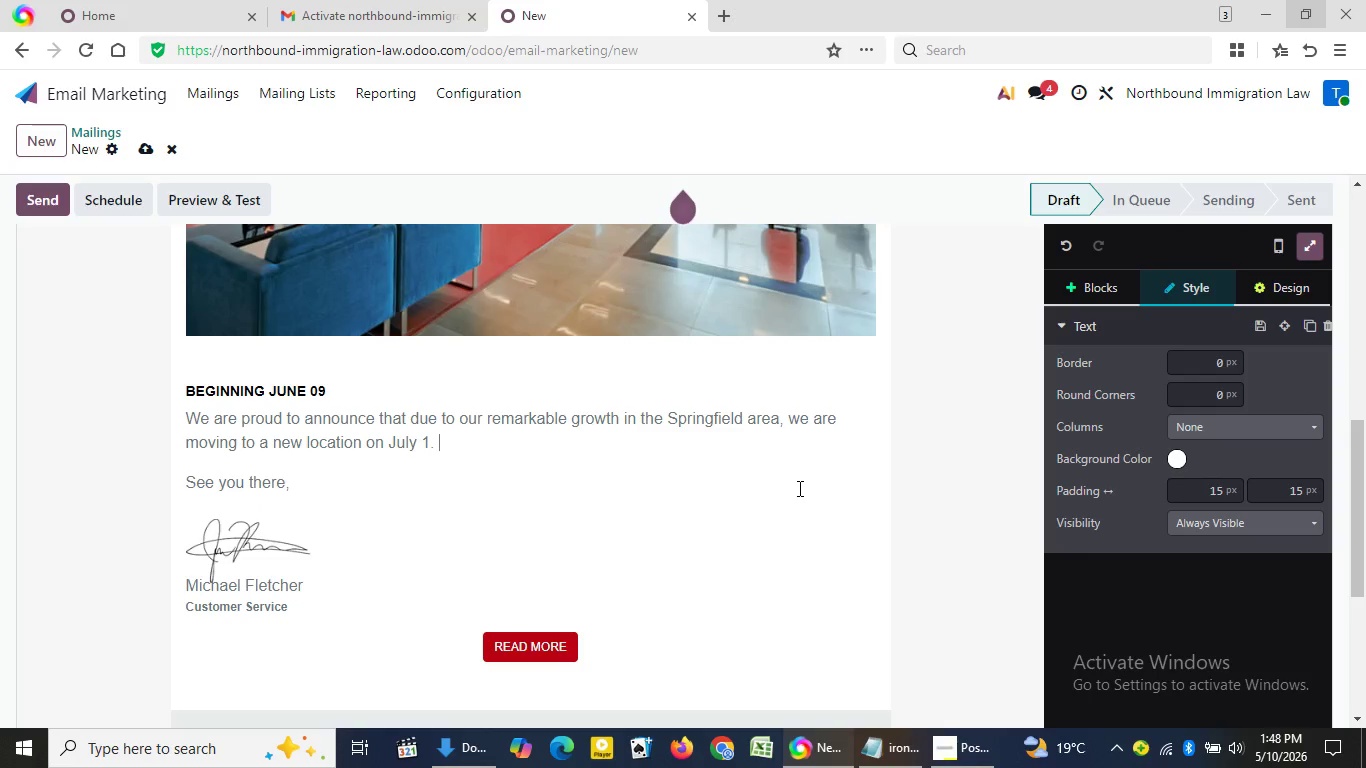 
key(Backspace)
 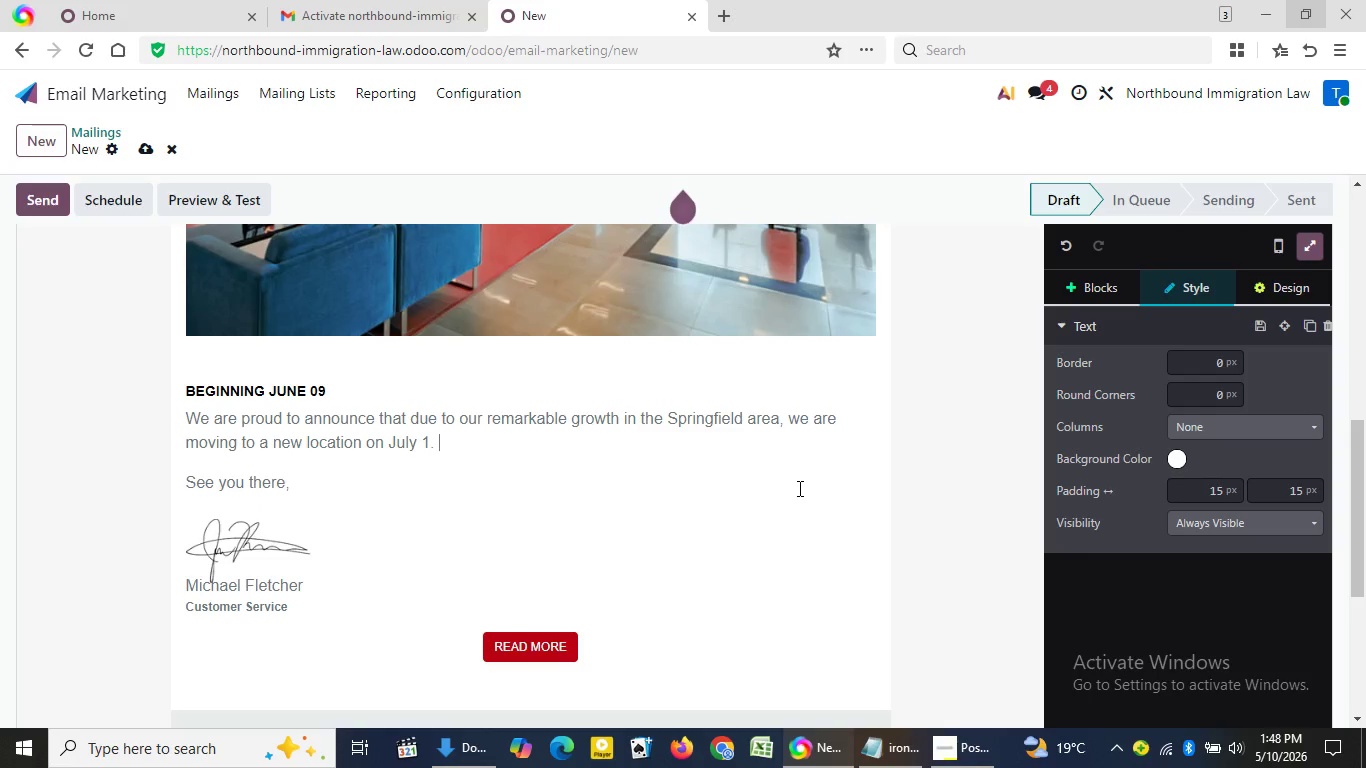 
key(Backspace)
 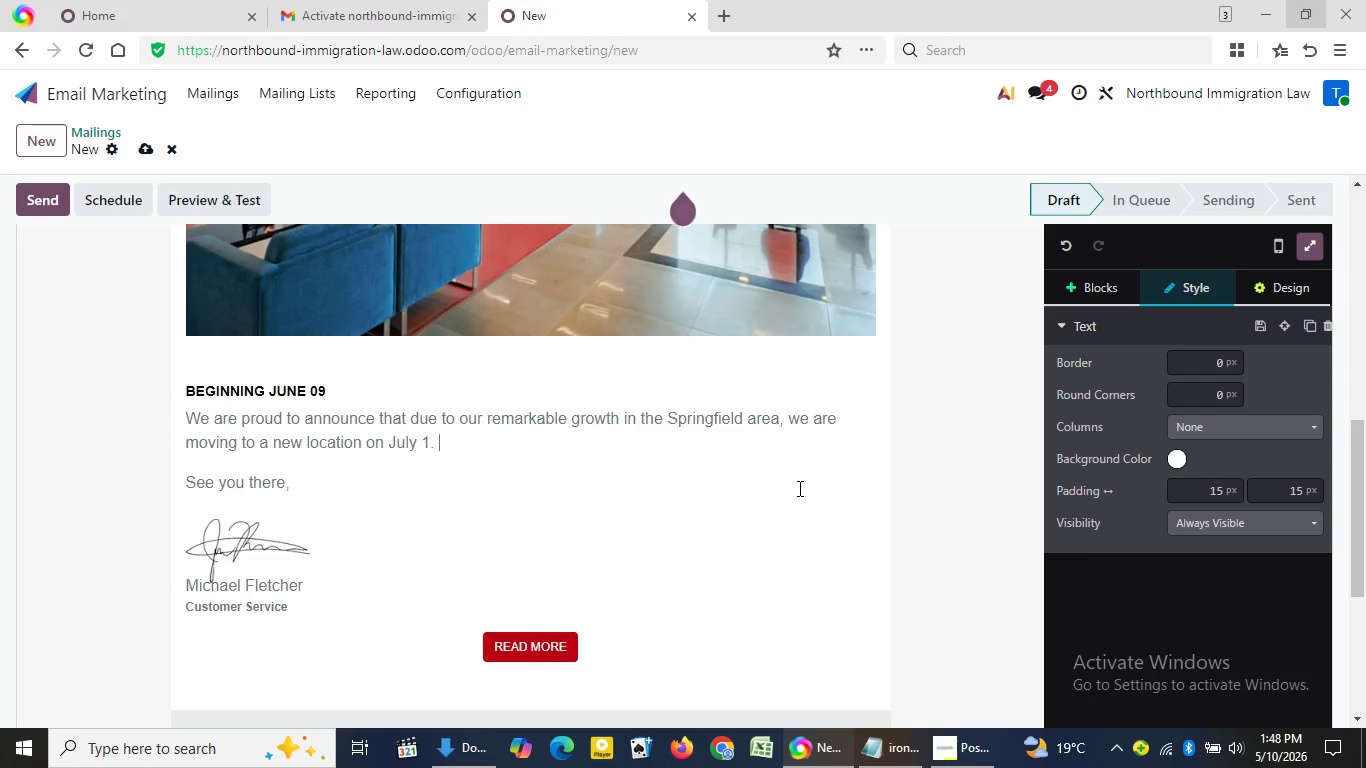 
key(Backspace)
 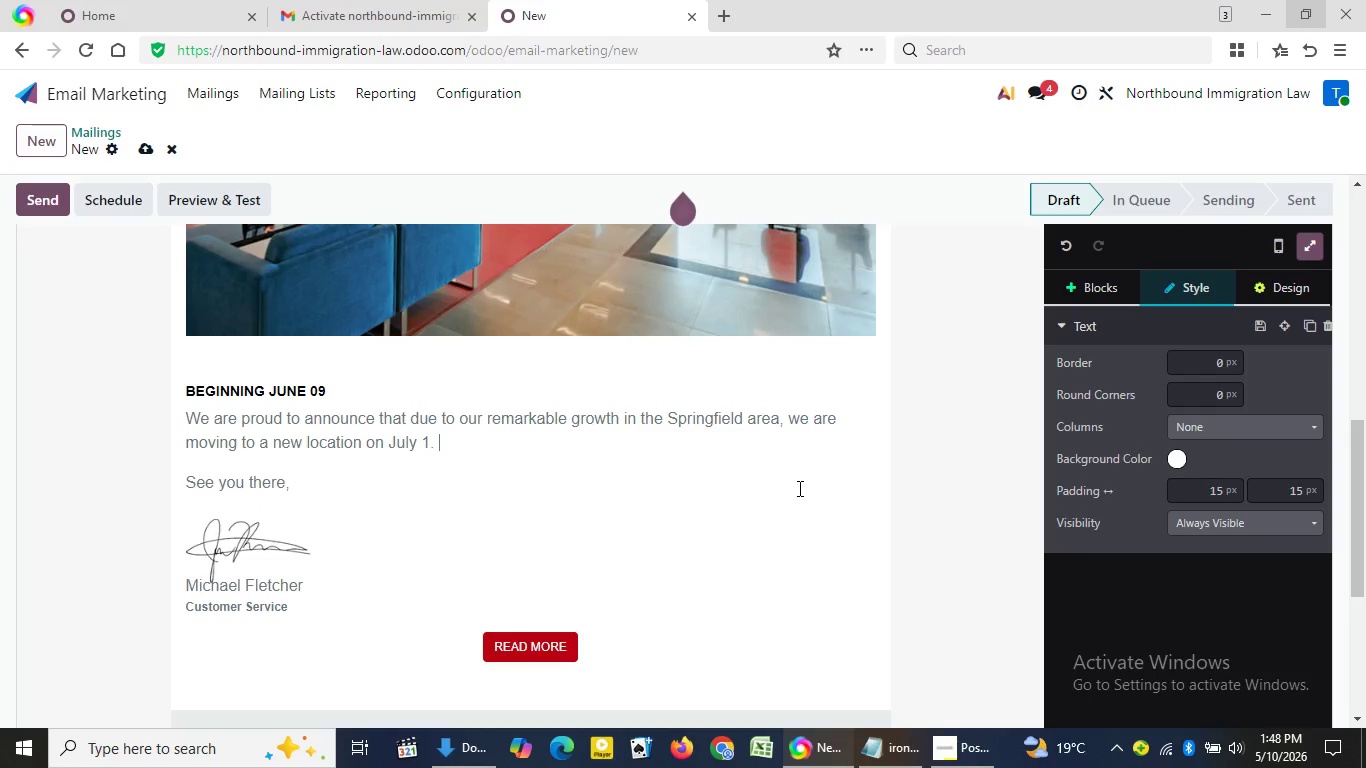 
key(Backspace)
 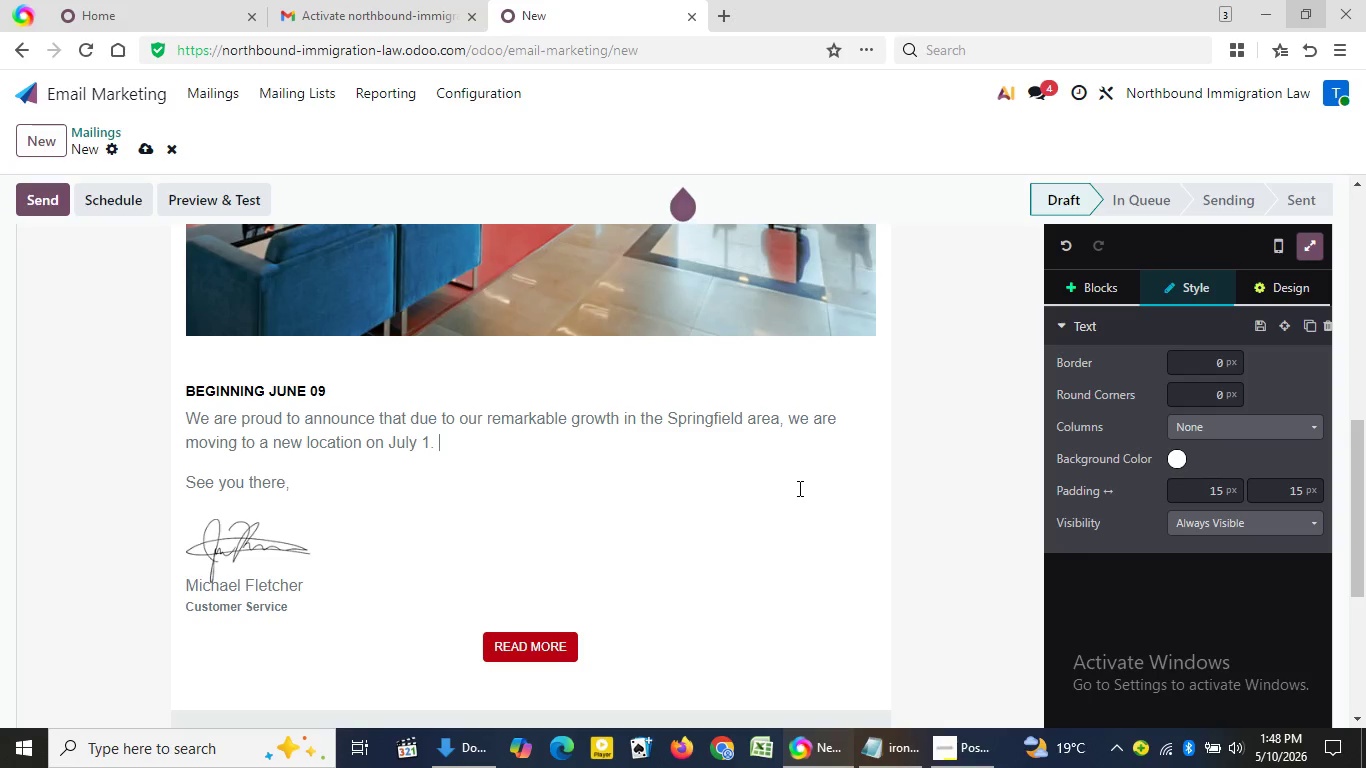 
key(Backspace)
 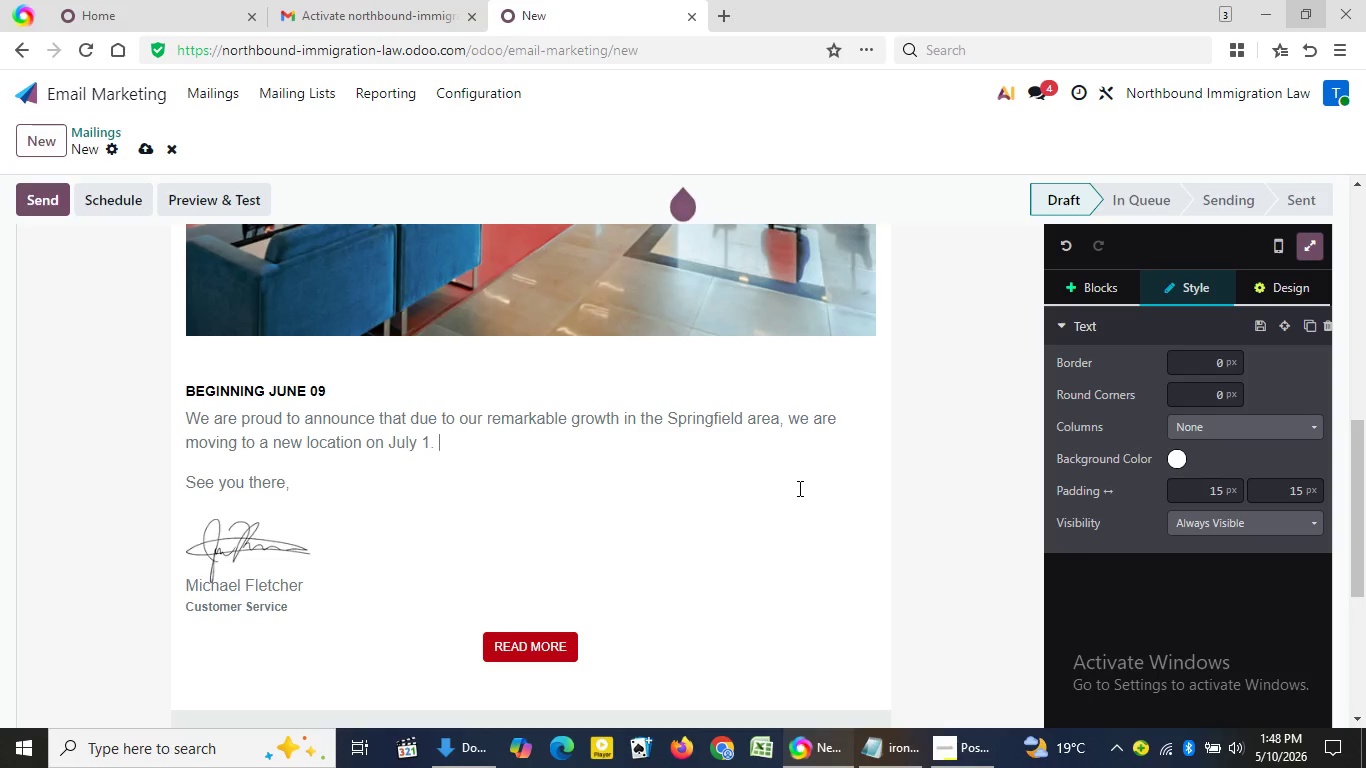 
key(Backspace)
 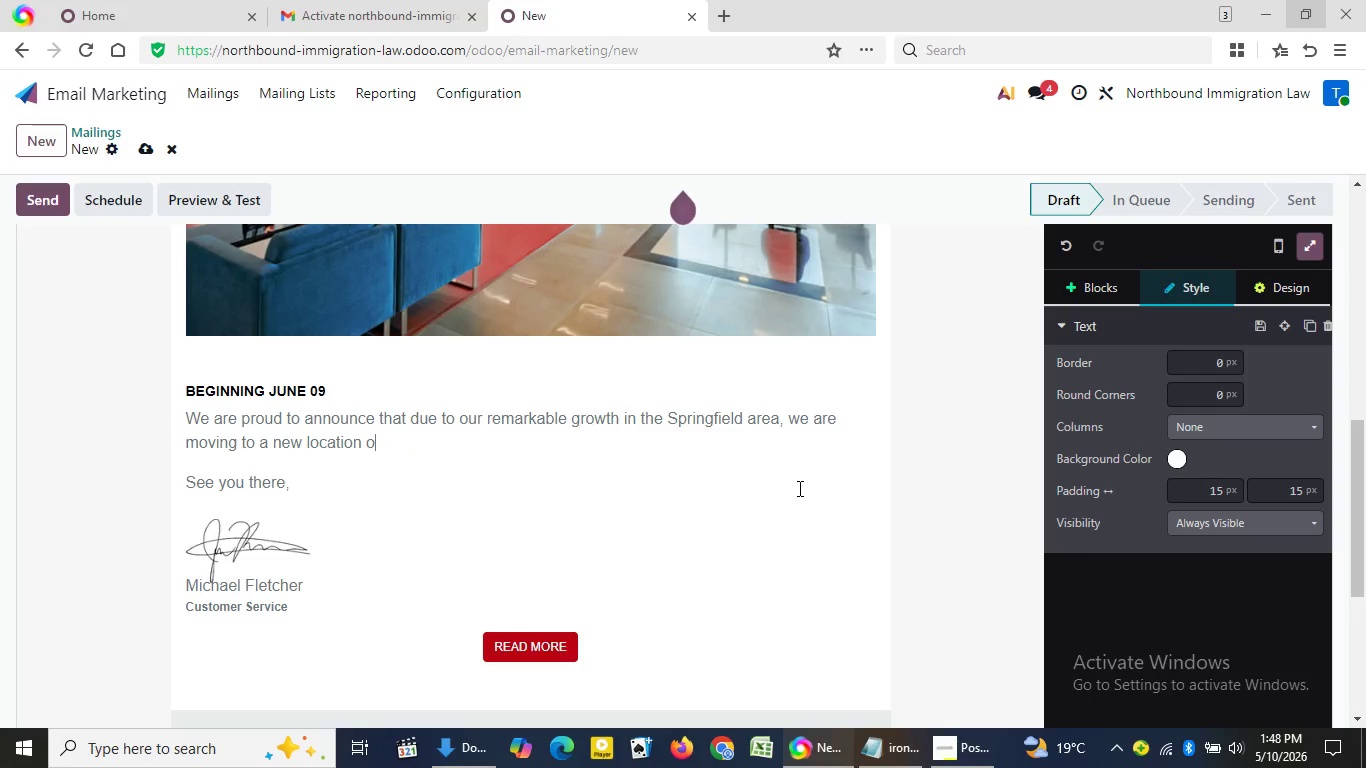 
key(Backspace)
 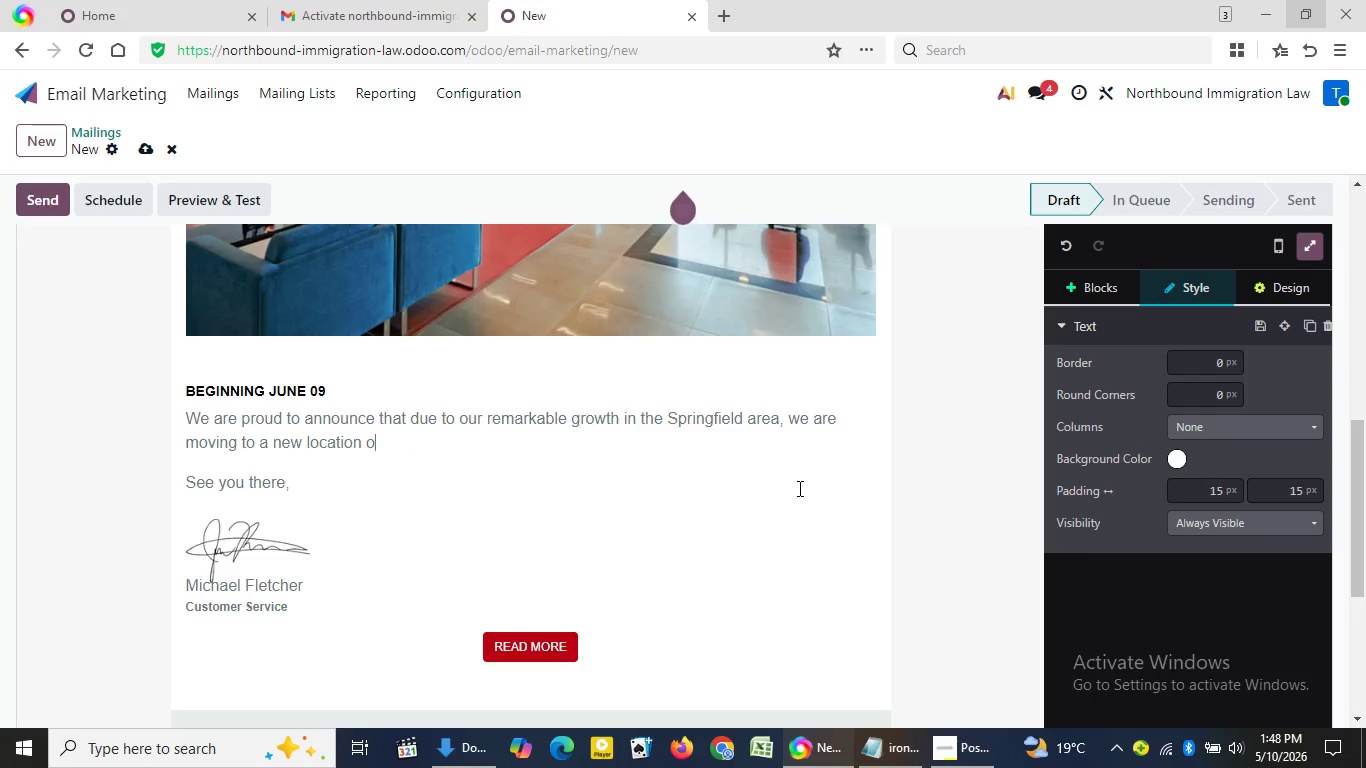 
key(Backspace)
 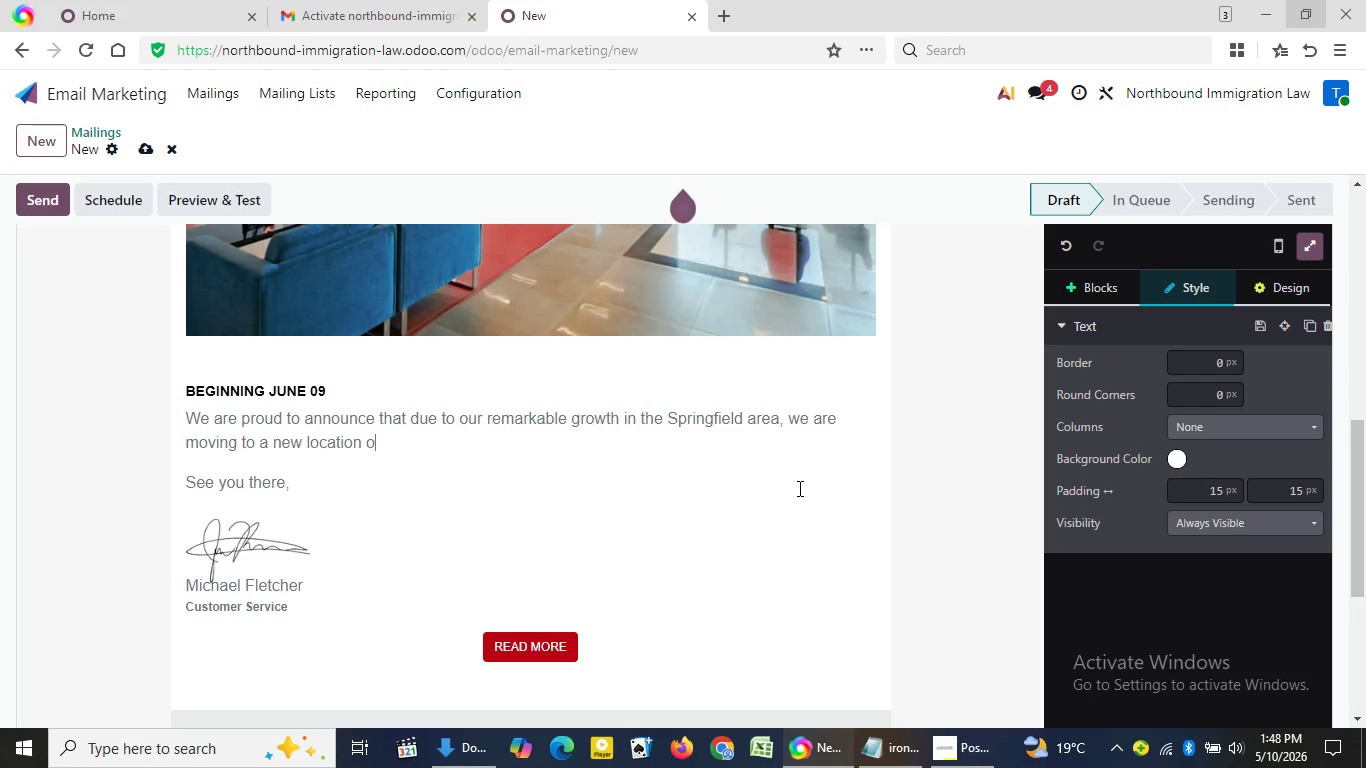 
key(Backspace)
 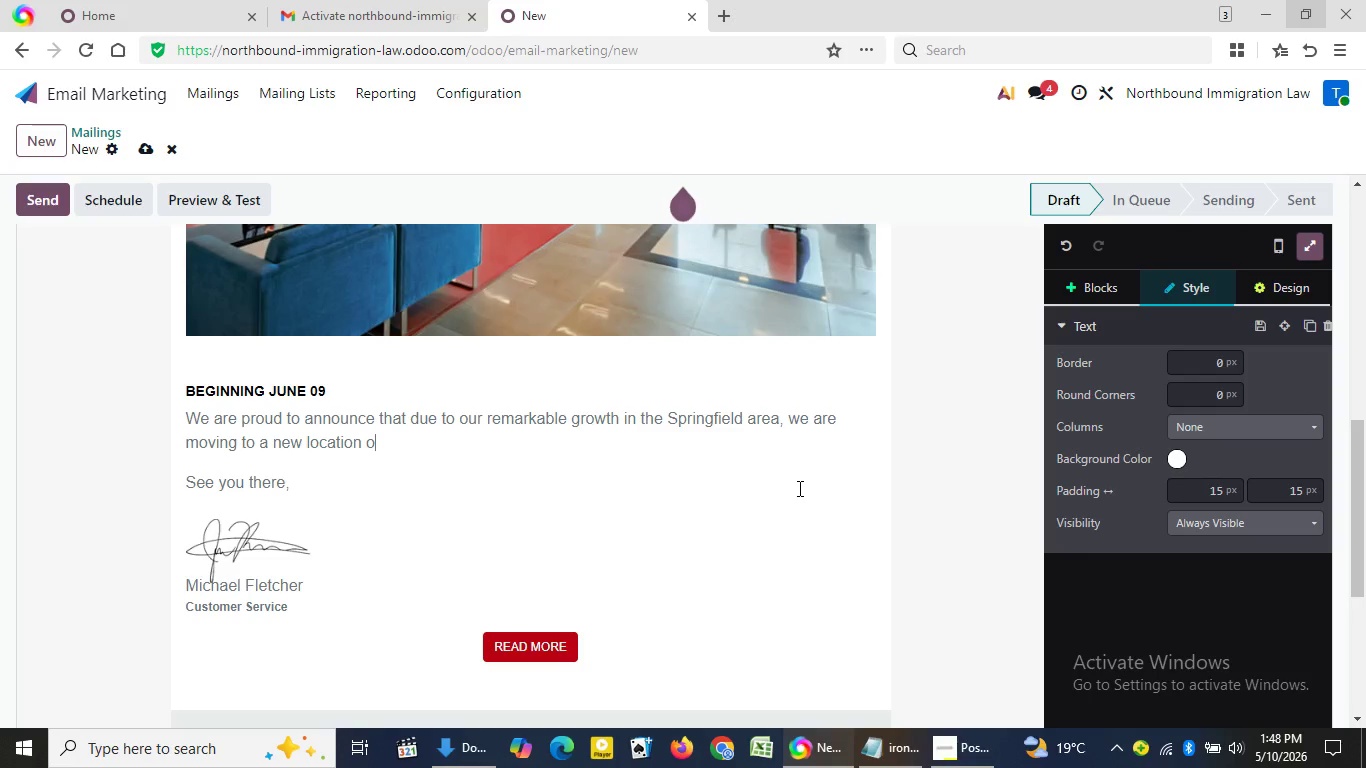 
key(Backspace)
 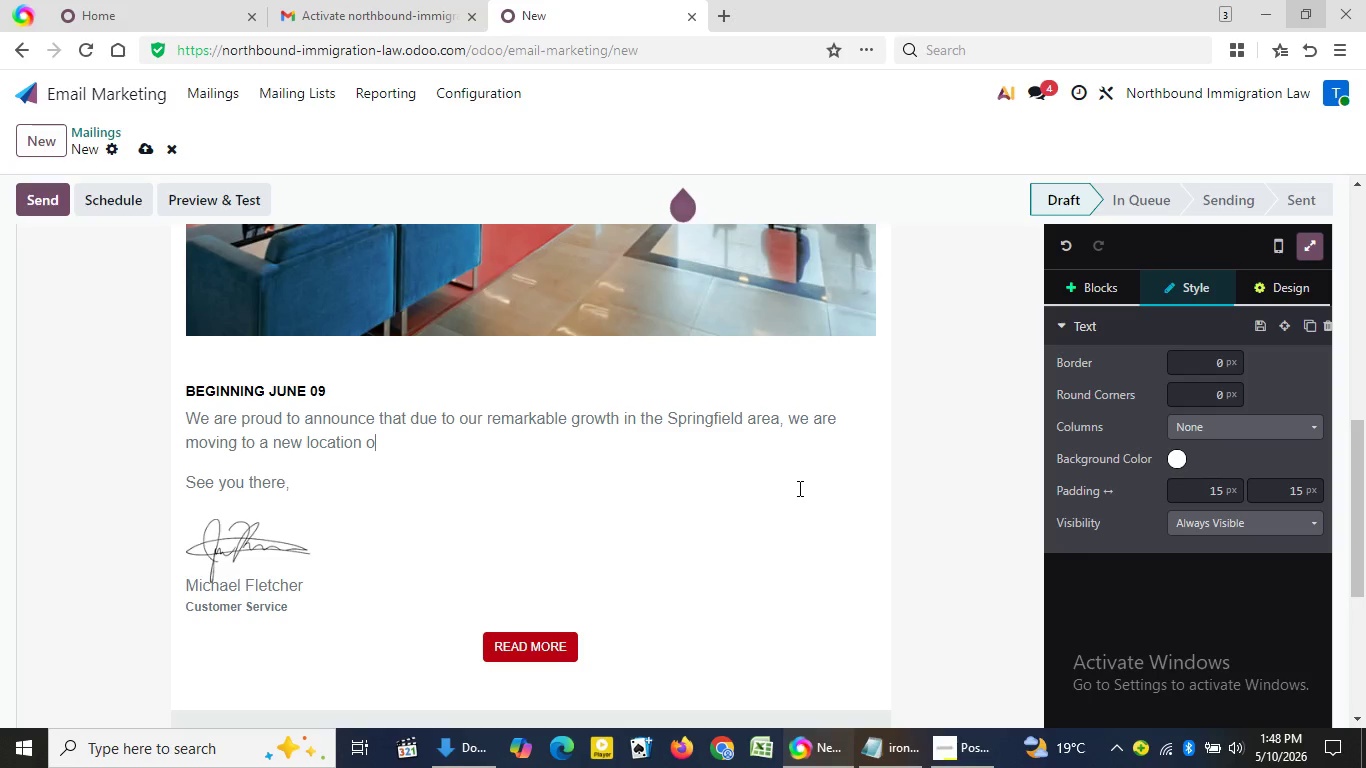 
key(Backspace)
 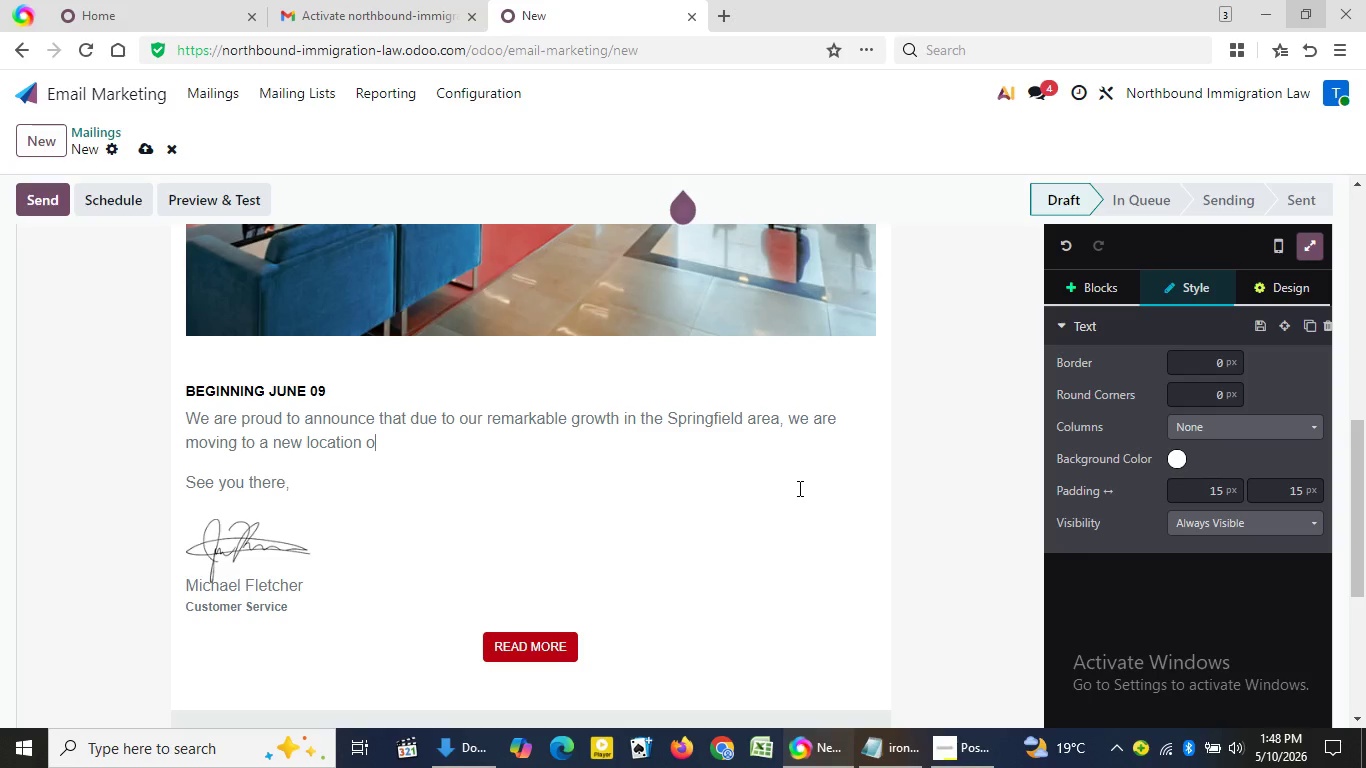 
key(Backspace)
 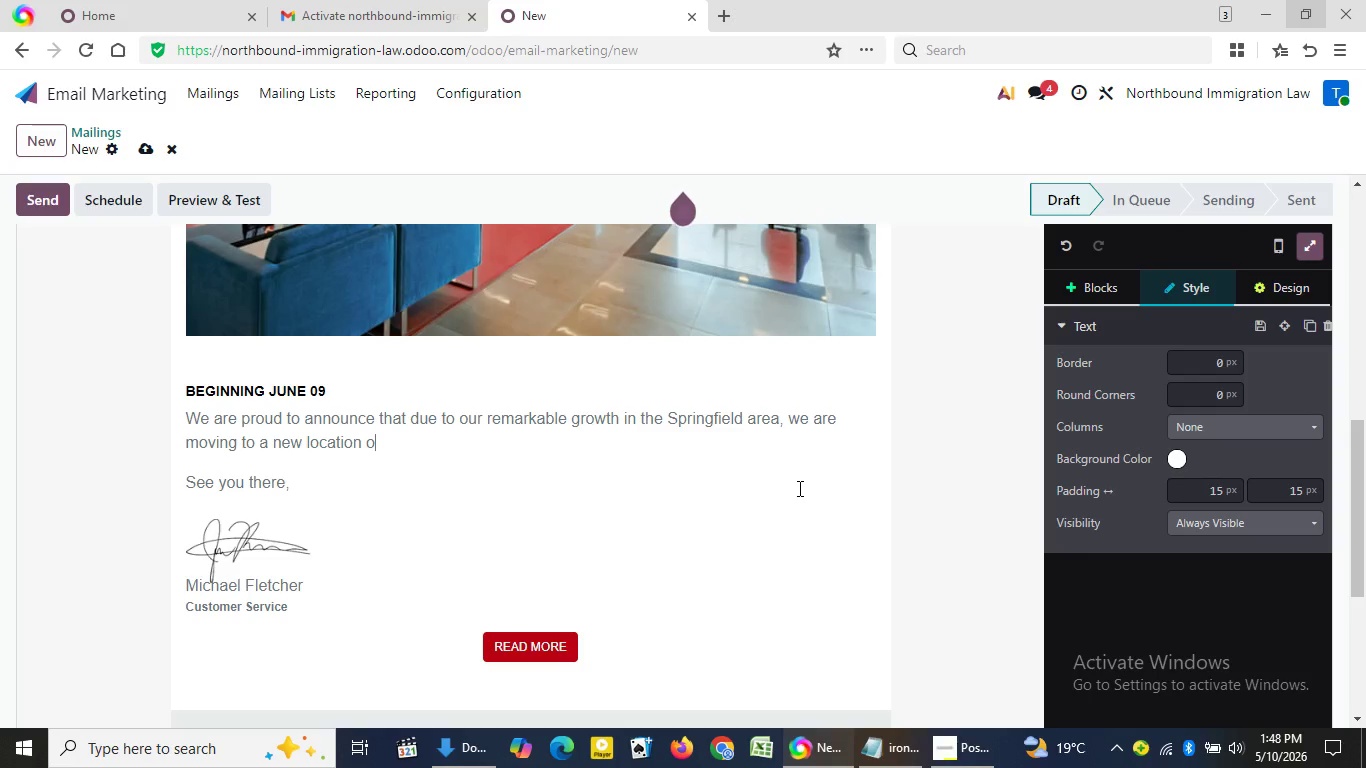 
key(Backspace)
 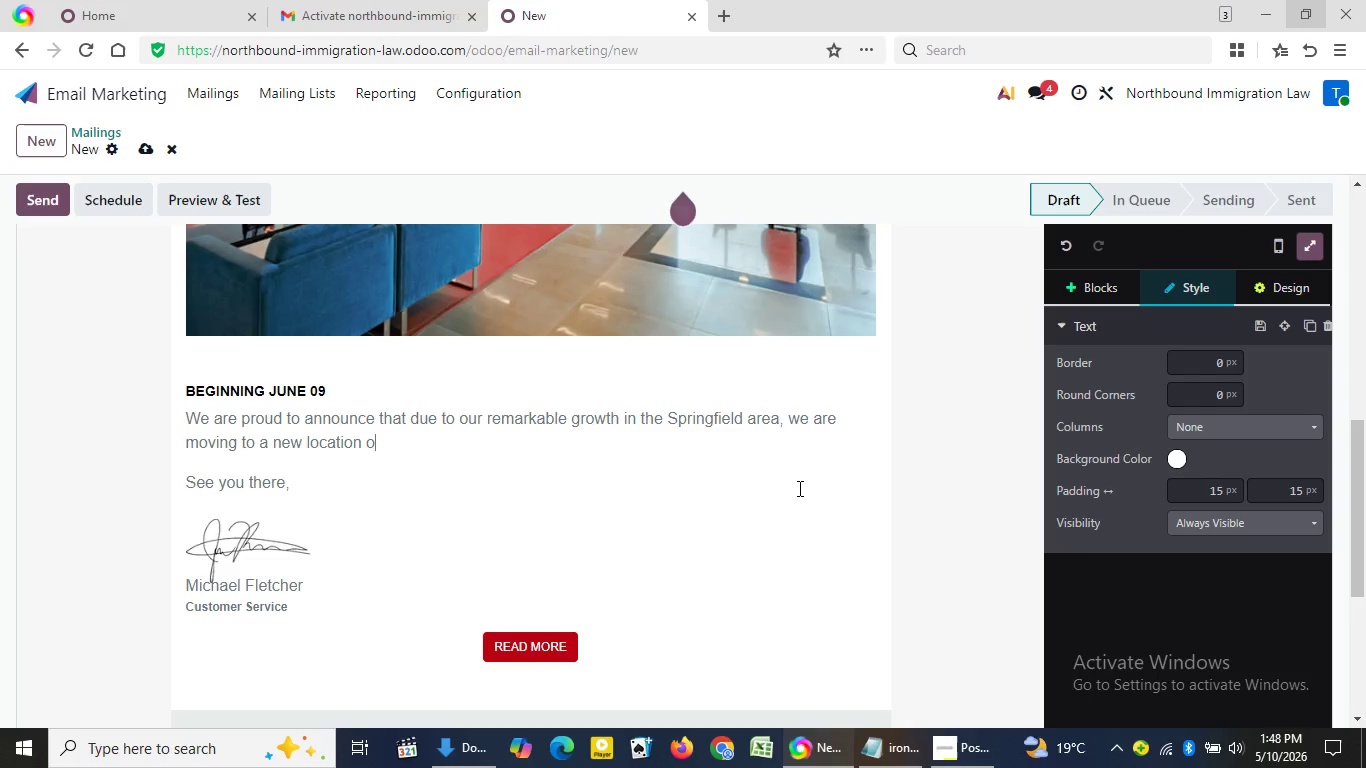 
key(Backspace)
 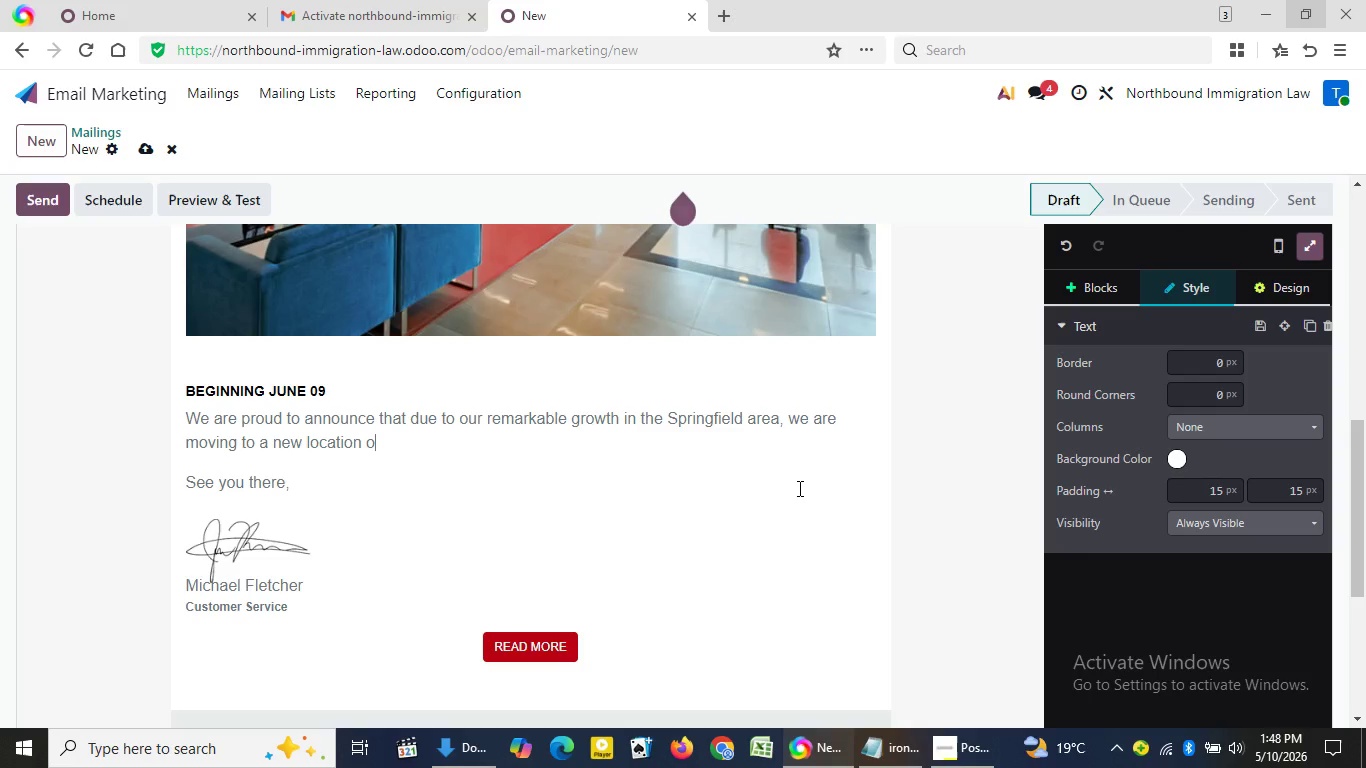 
key(Backspace)
 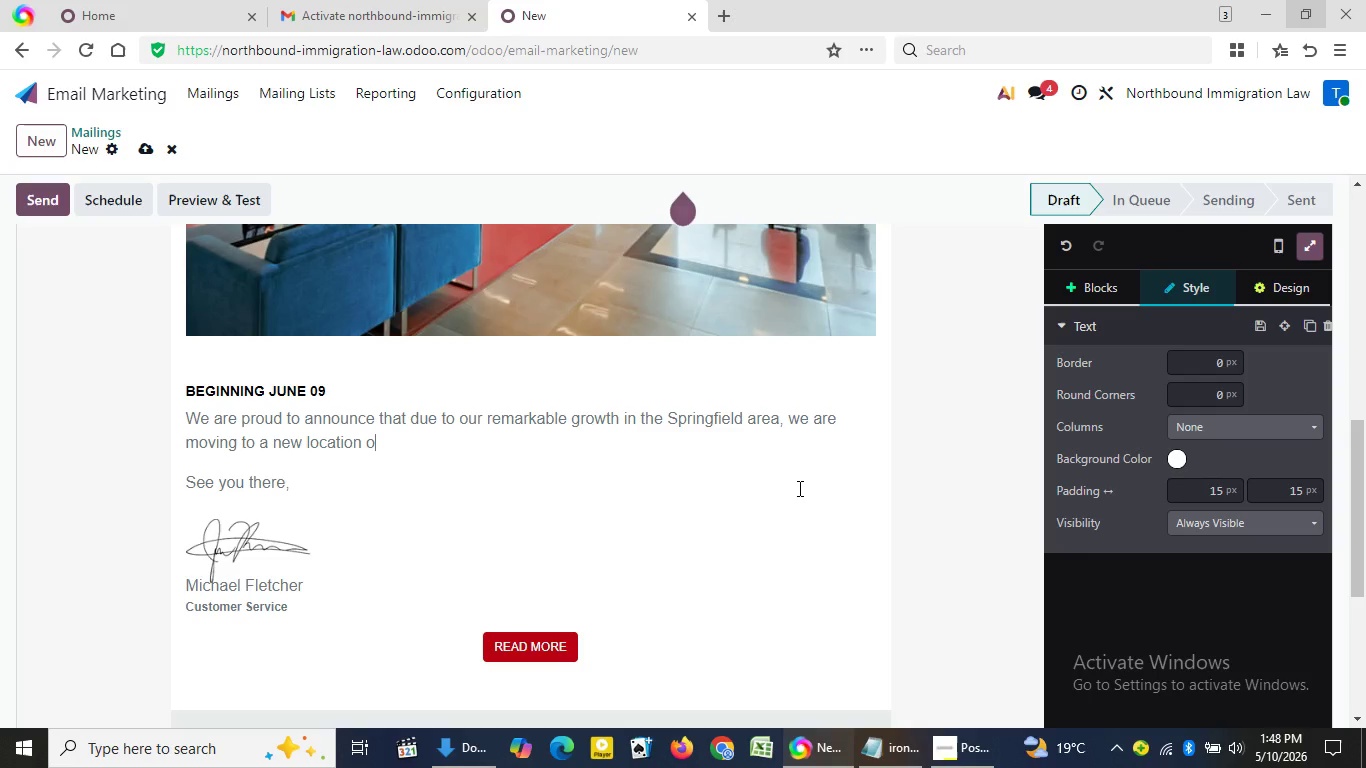 
key(Backspace)
 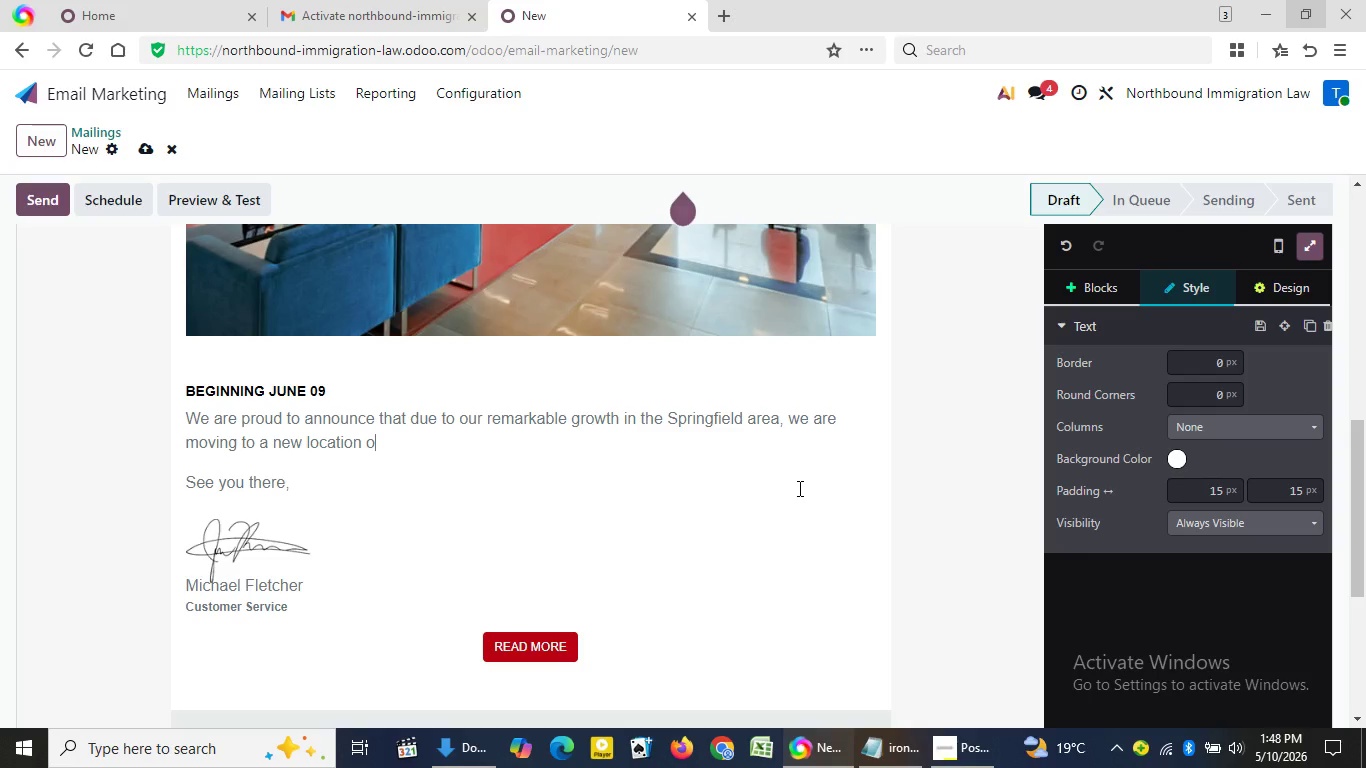 
key(Backspace)
 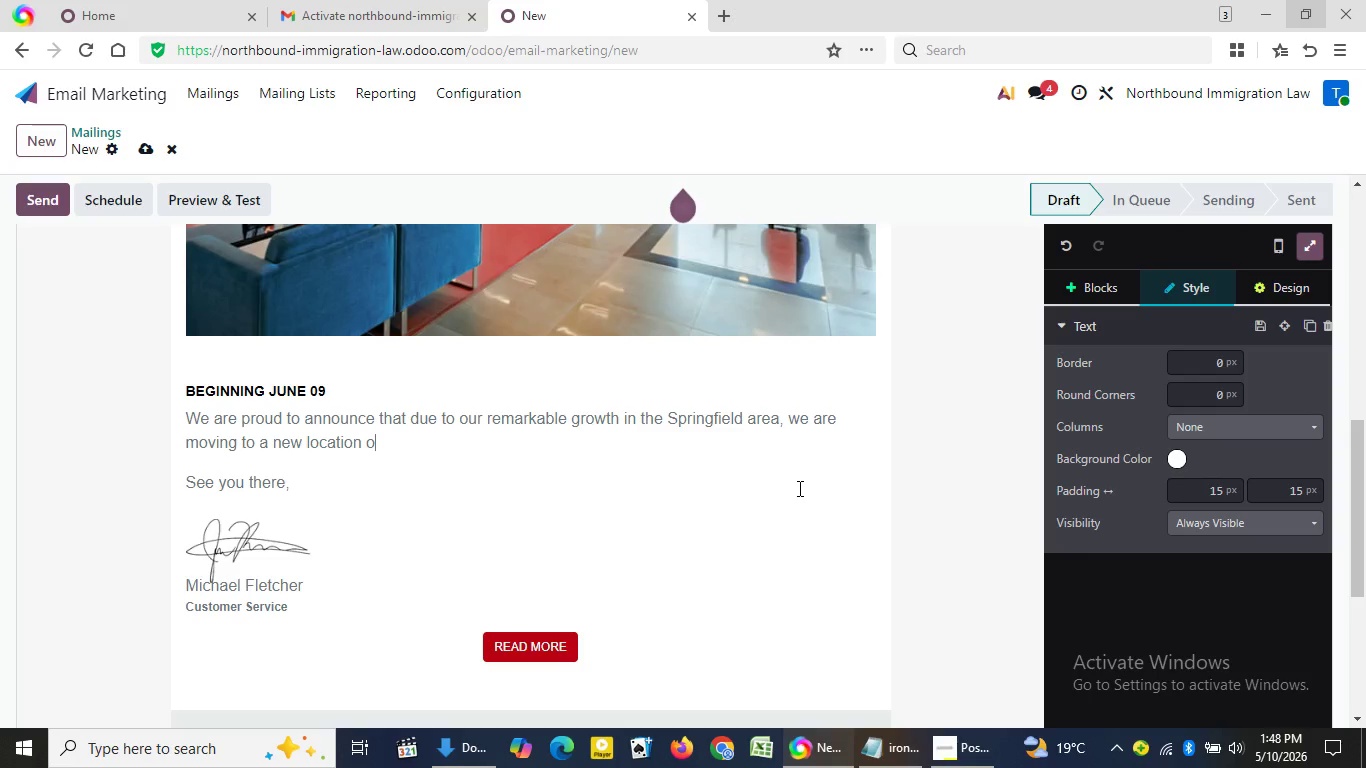 
key(Backspace)
 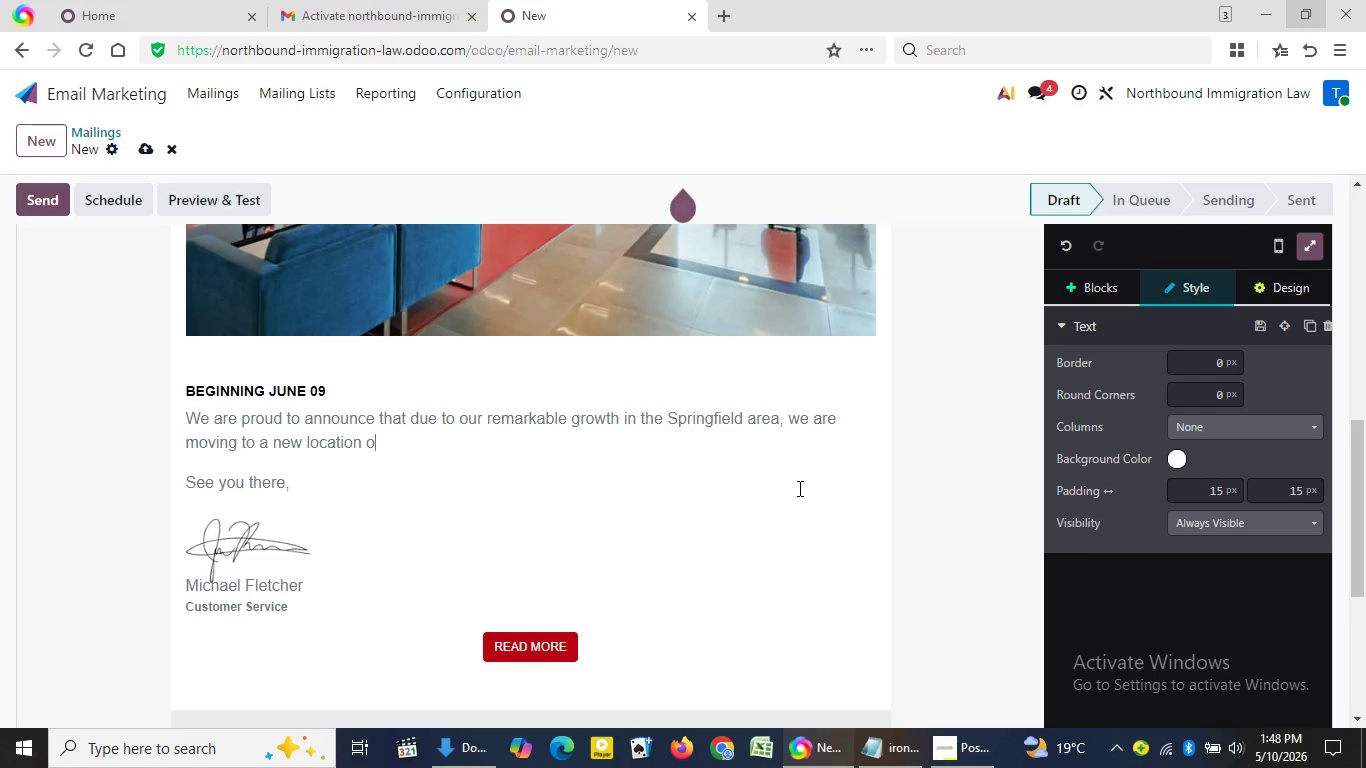 
scroll: coordinate [798, 488], scroll_direction: up, amount: 3.0
 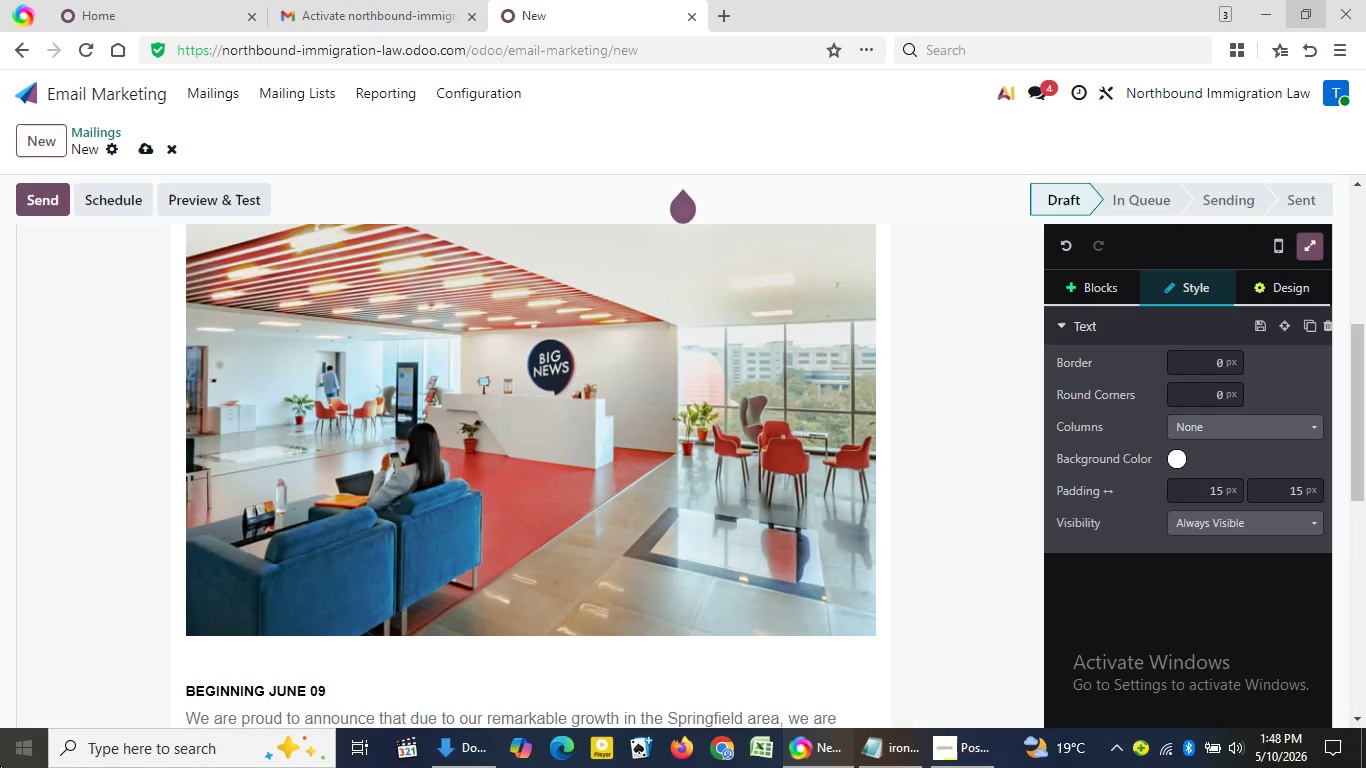 
wait(11.44)
 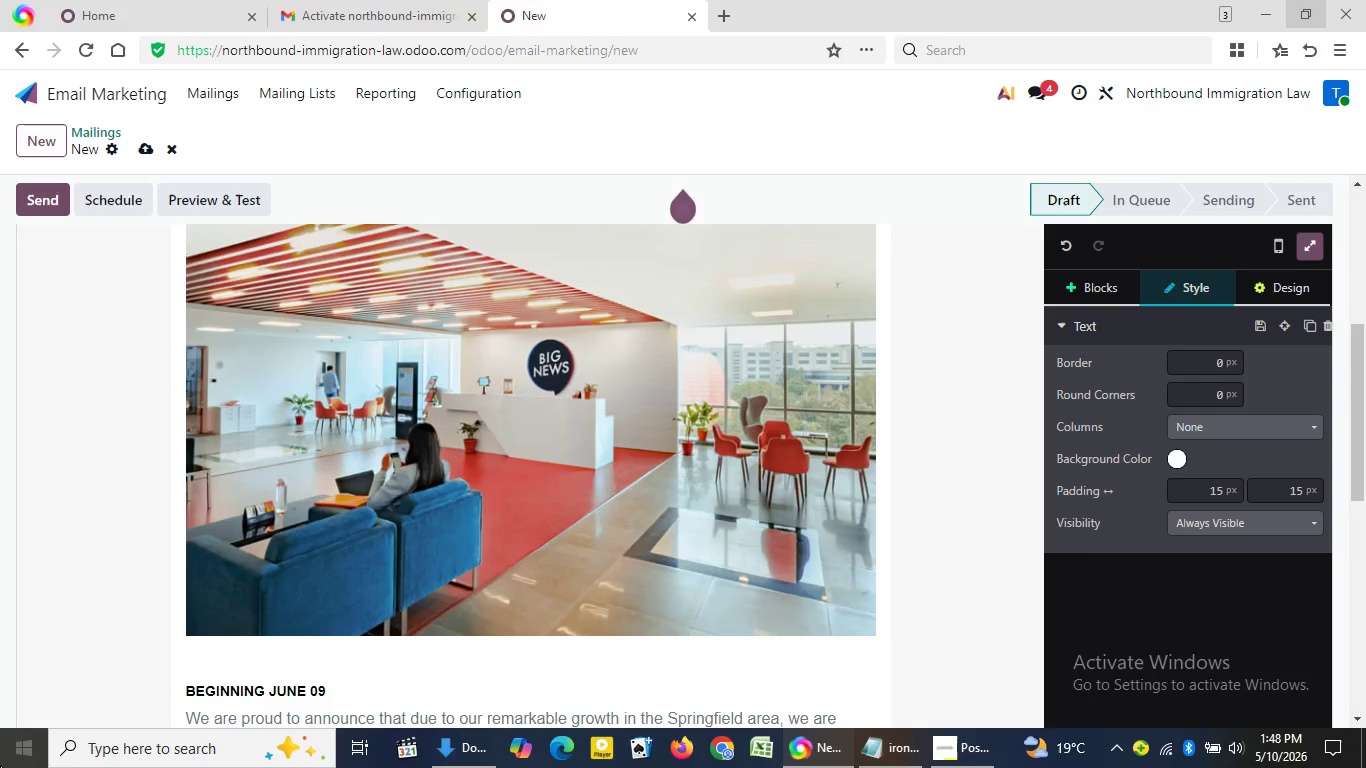 
double_click([105, 339])
 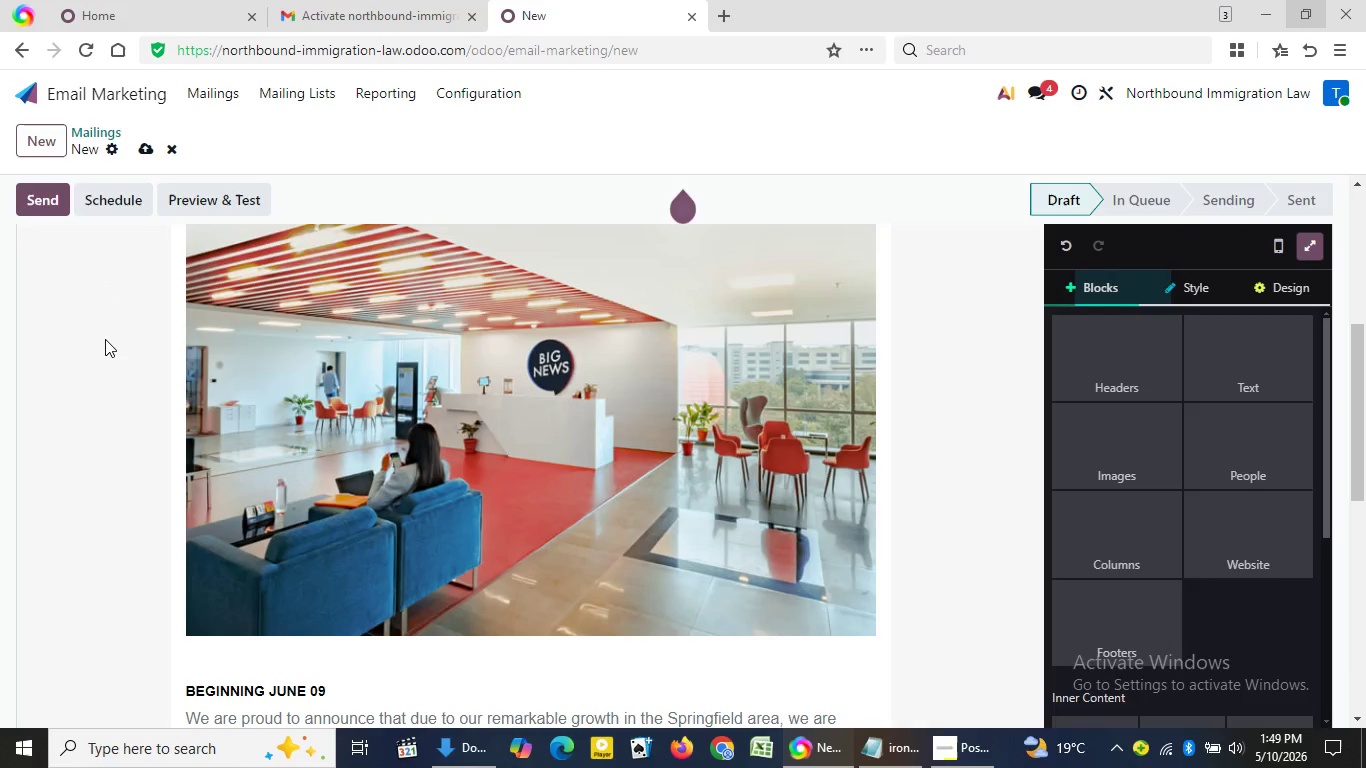 
triple_click([105, 339])
 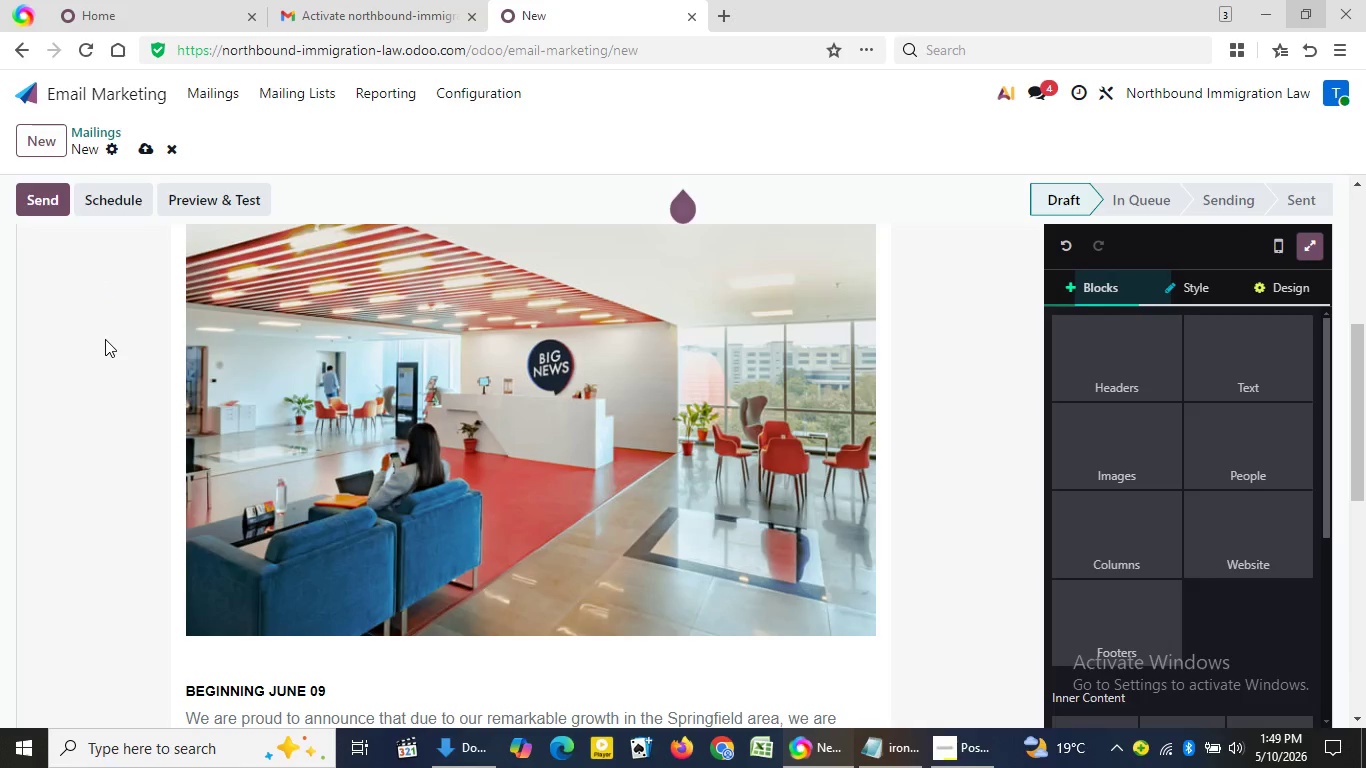 
triple_click([105, 339])
 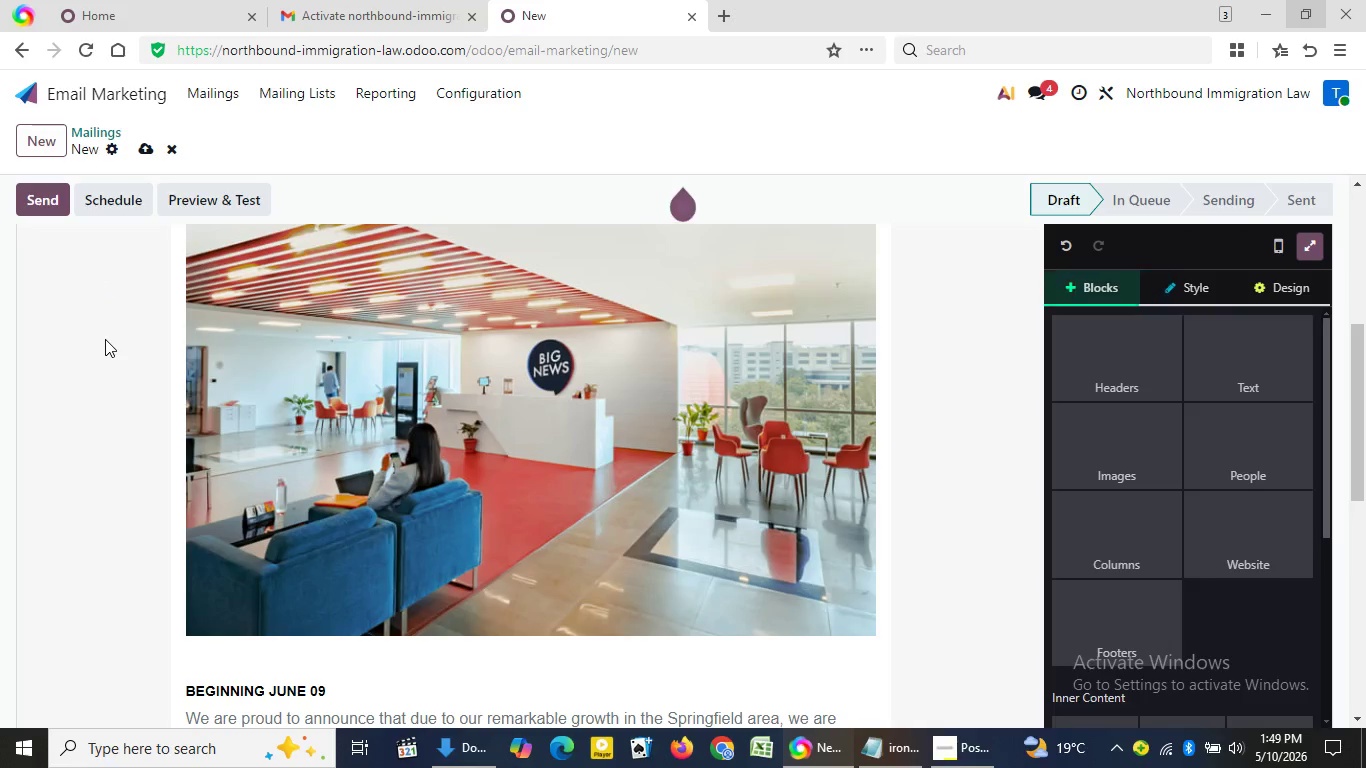 
triple_click([105, 339])
 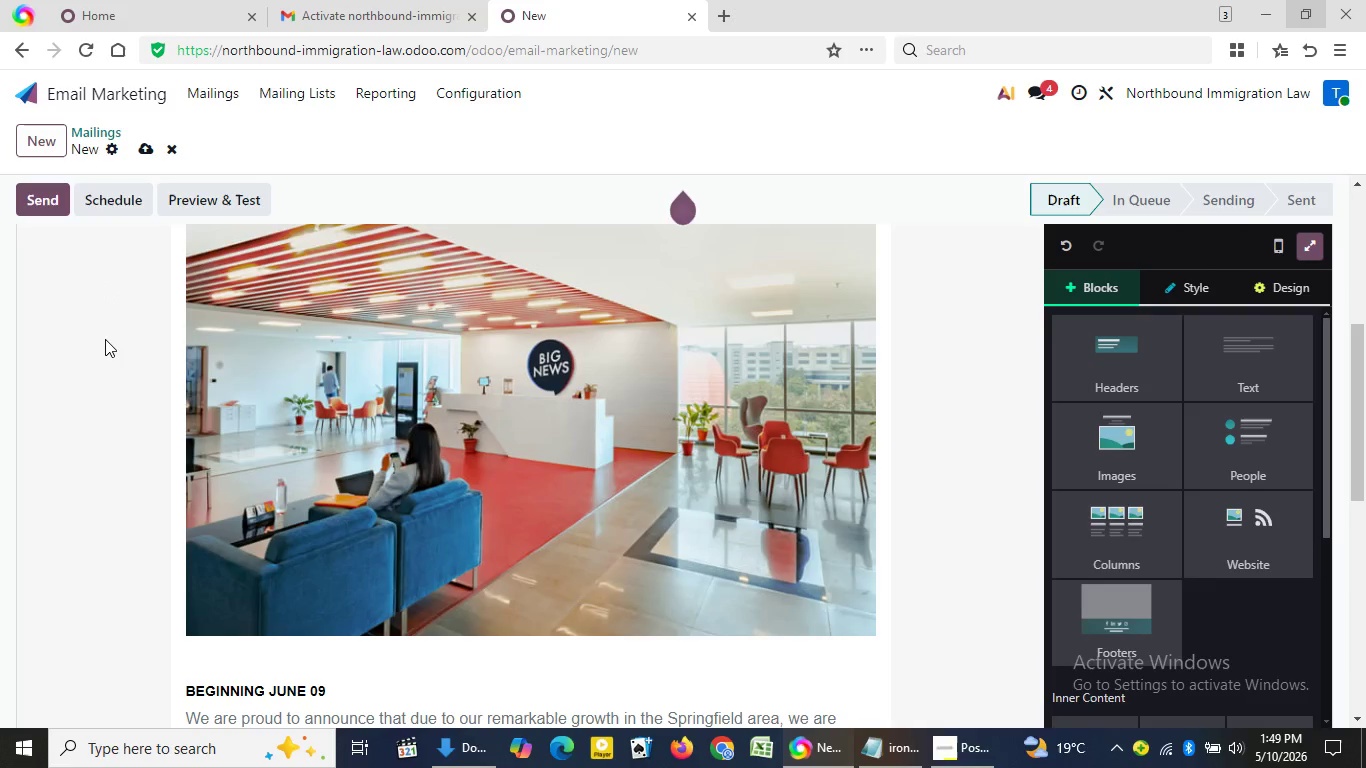 
wait(10.23)
 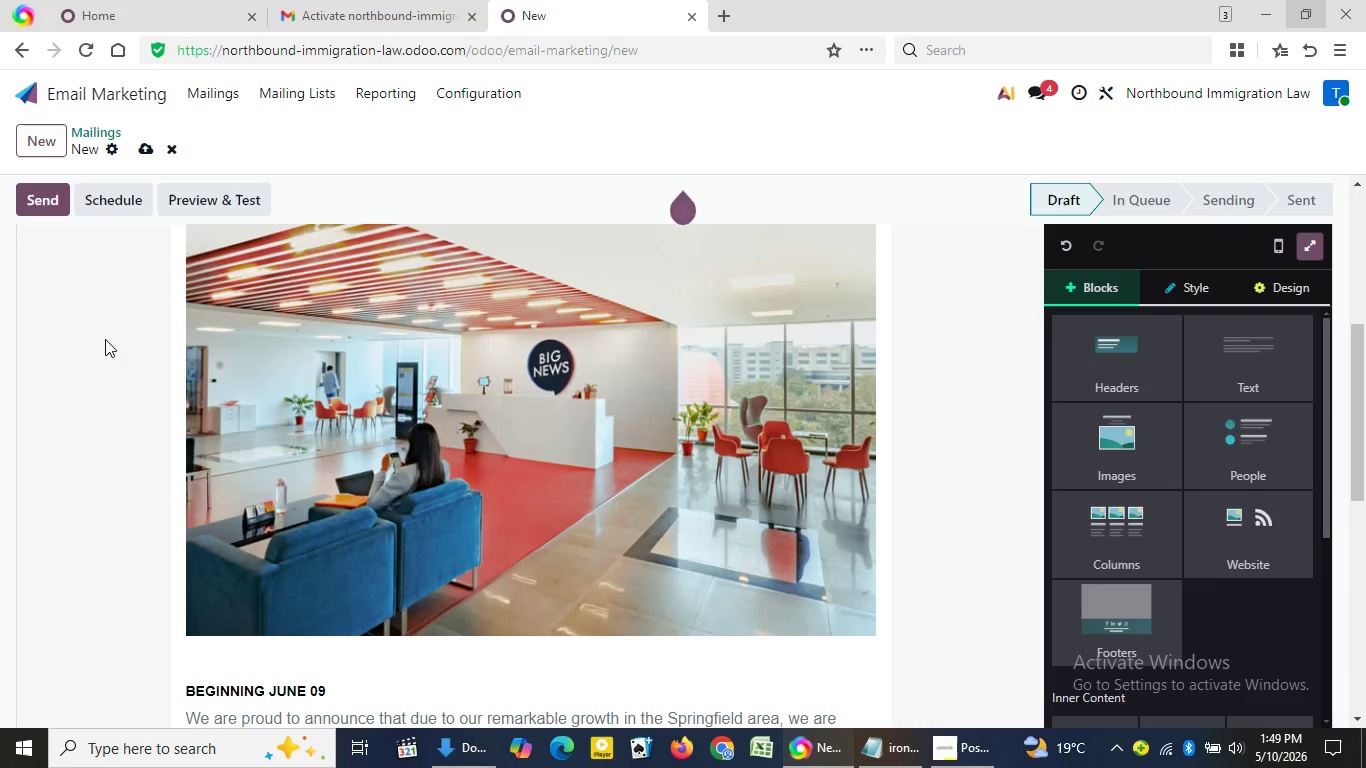 
double_click([125, 336])
 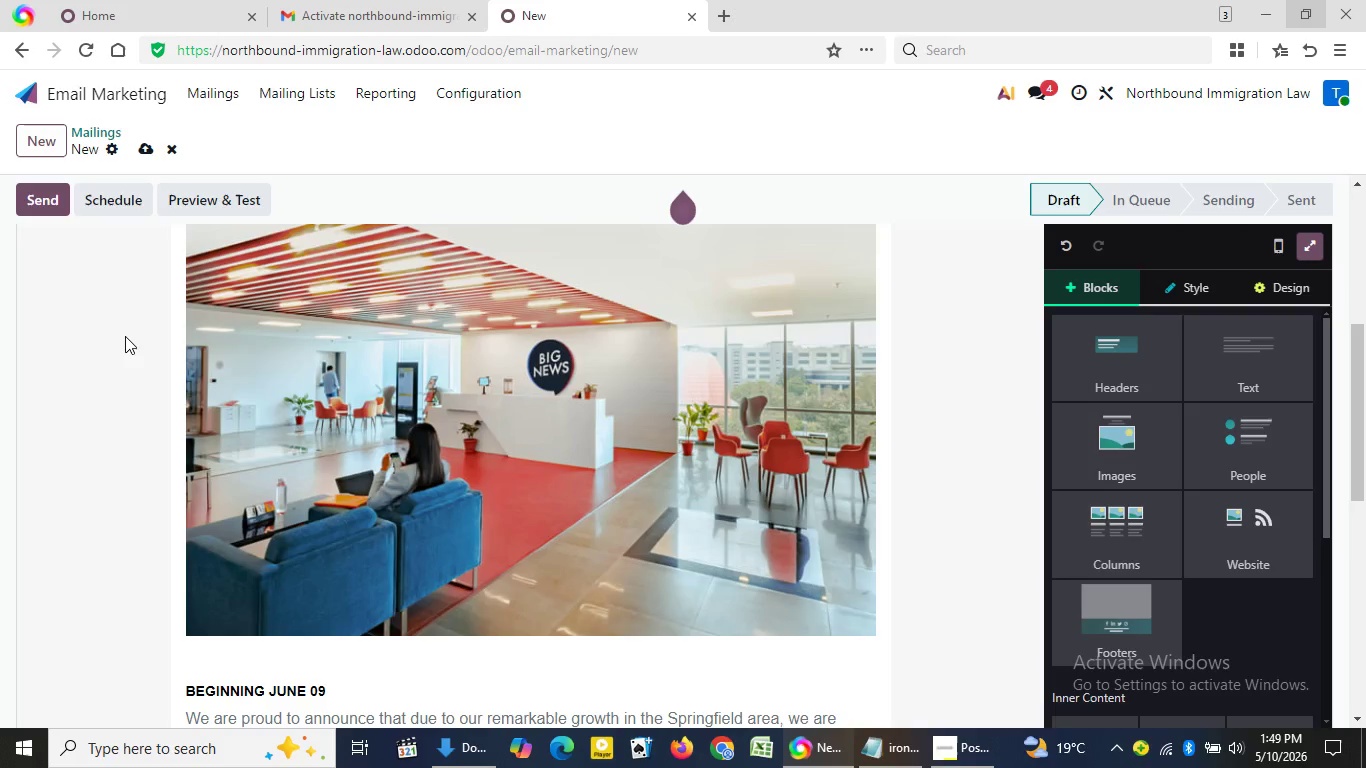 
triple_click([125, 336])
 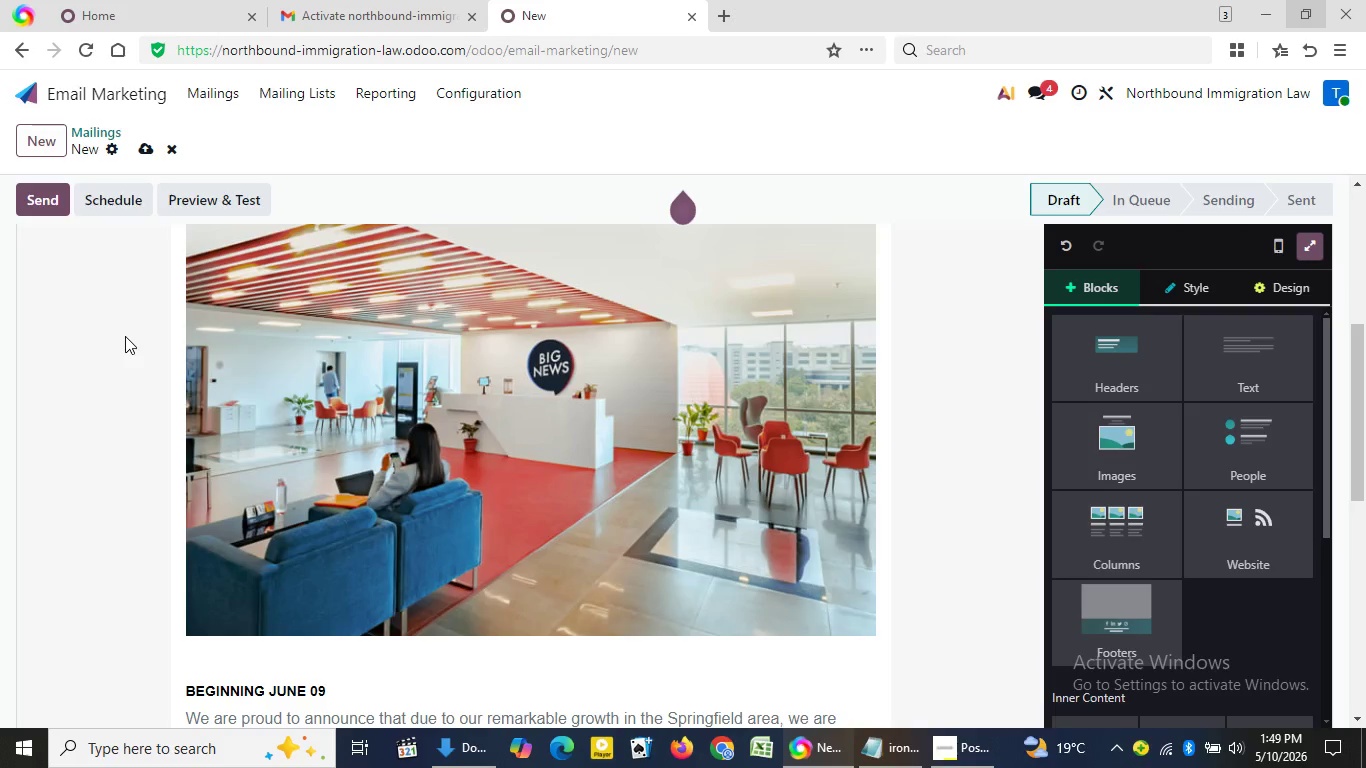 
triple_click([125, 336])
 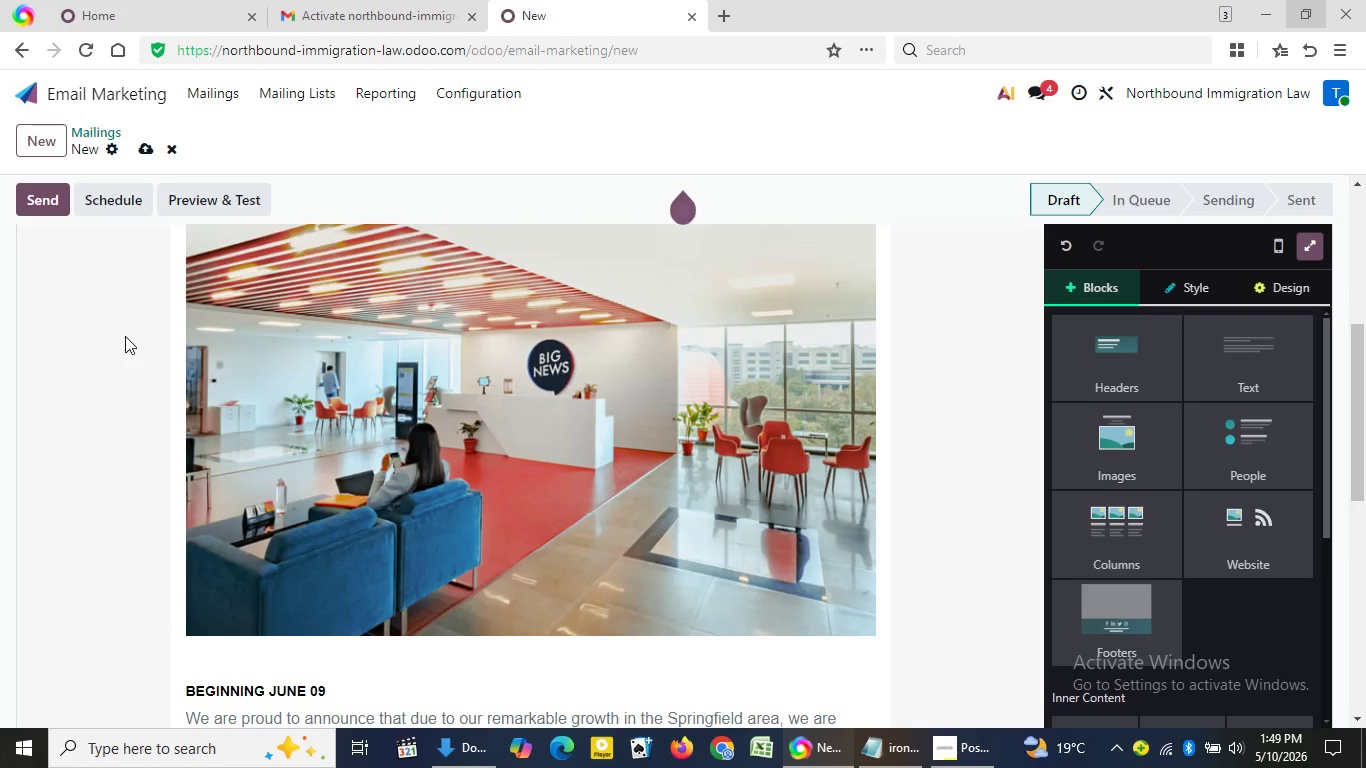 
triple_click([125, 336])
 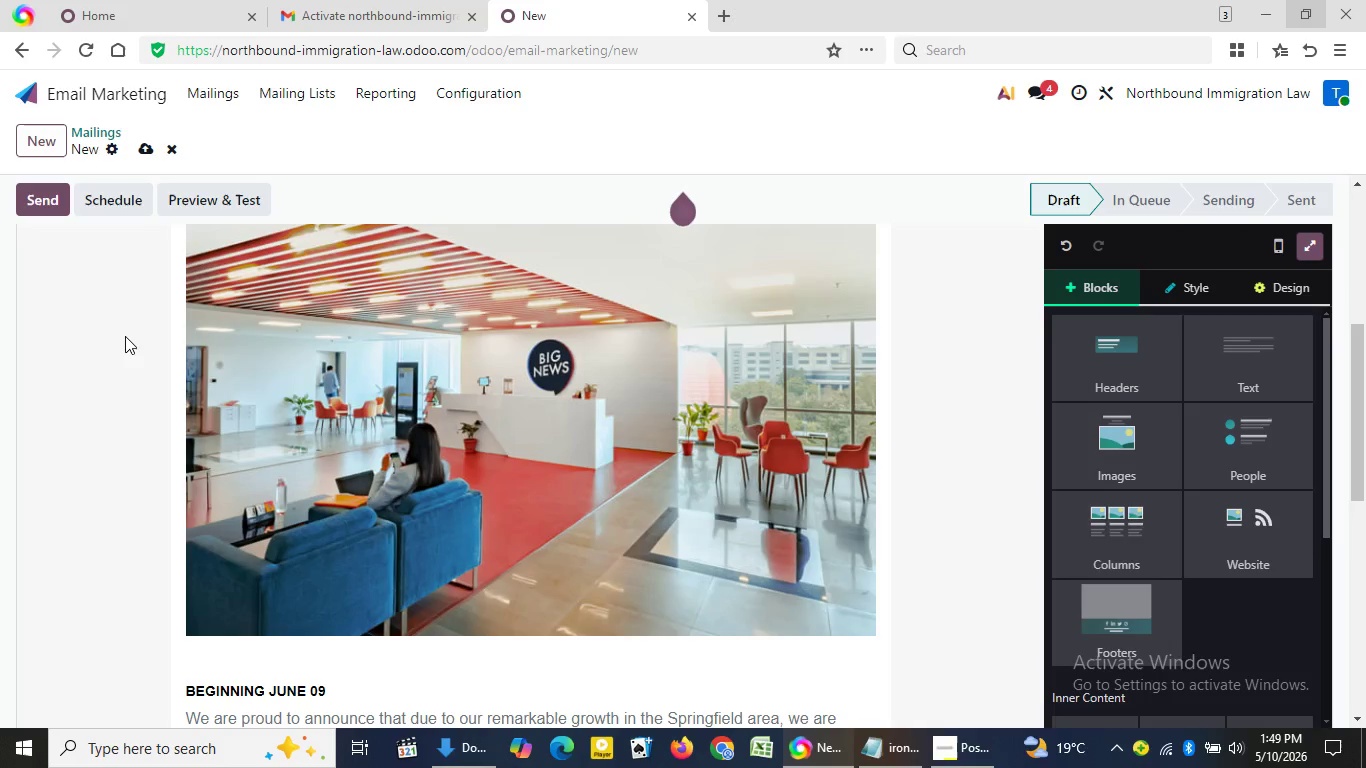 
triple_click([125, 336])
 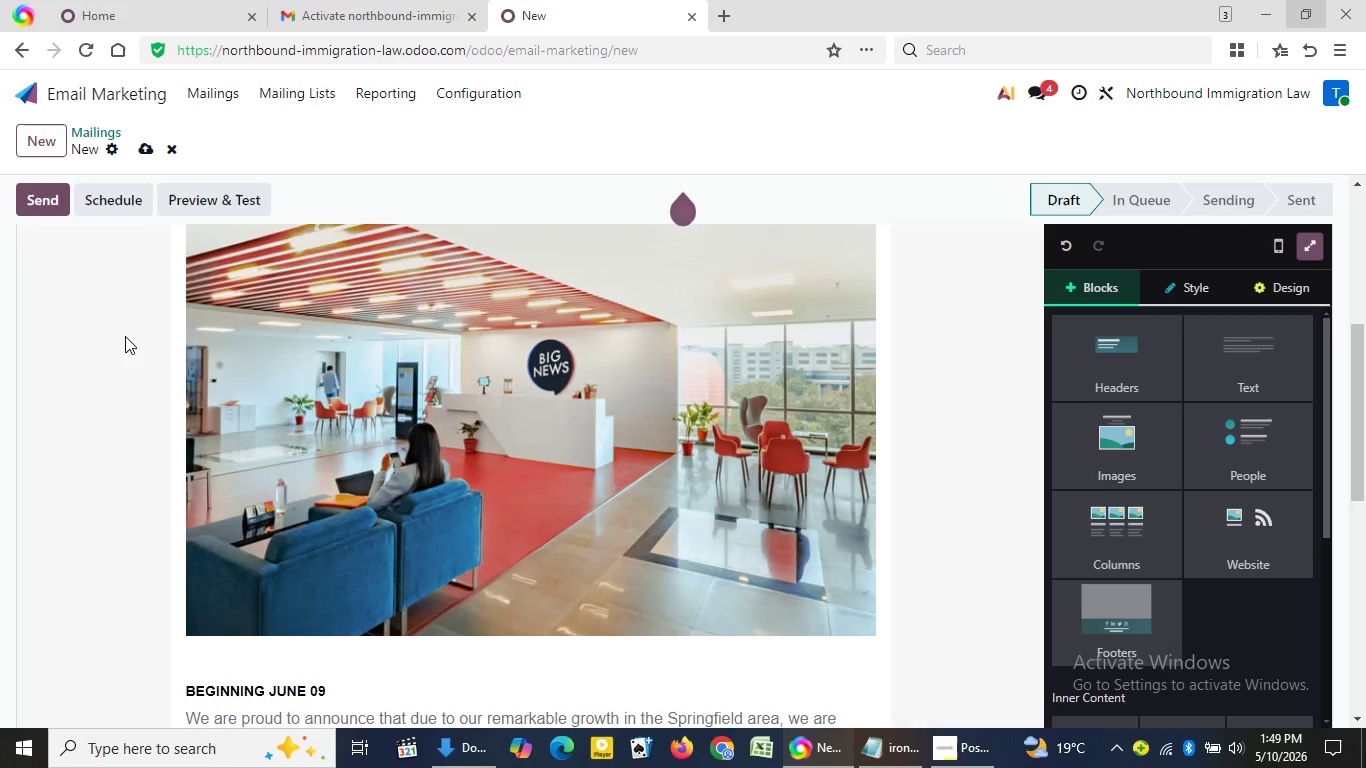 
triple_click([125, 336])
 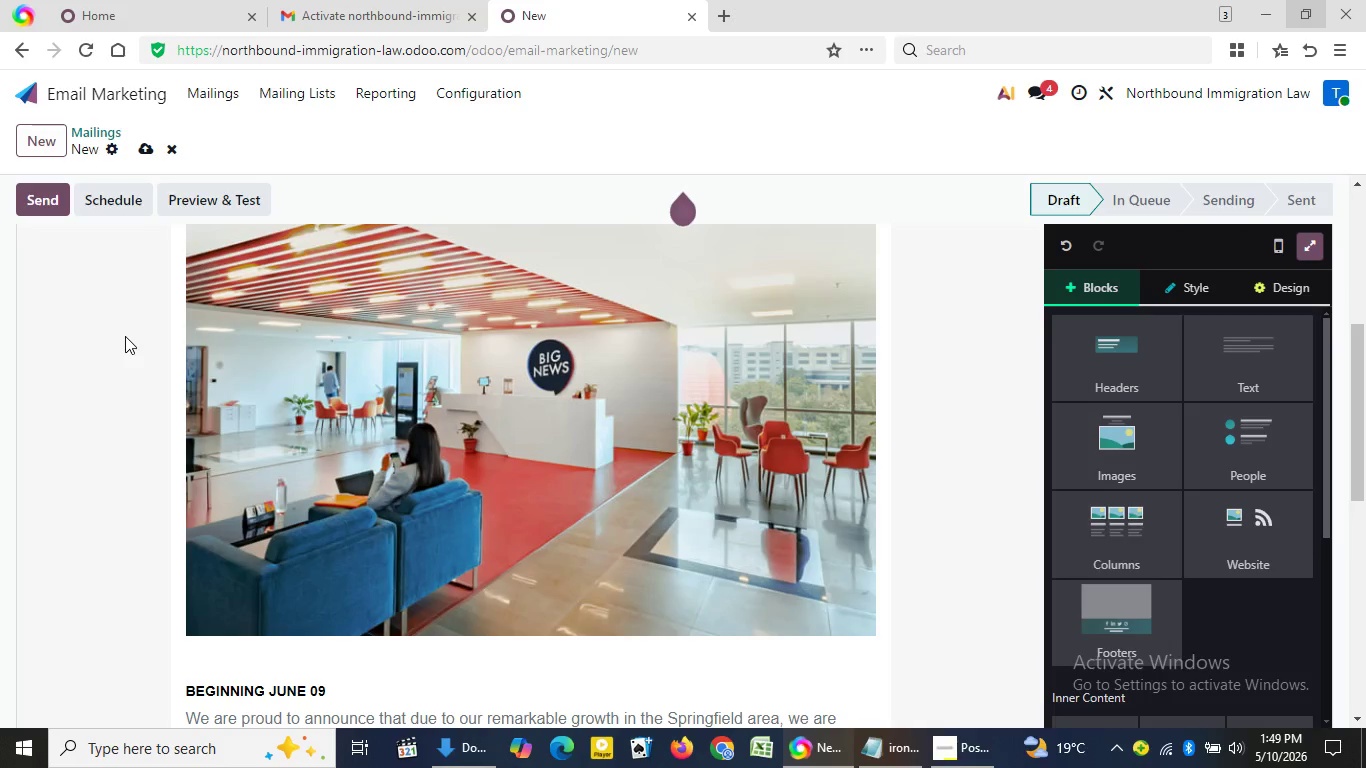 
triple_click([125, 336])
 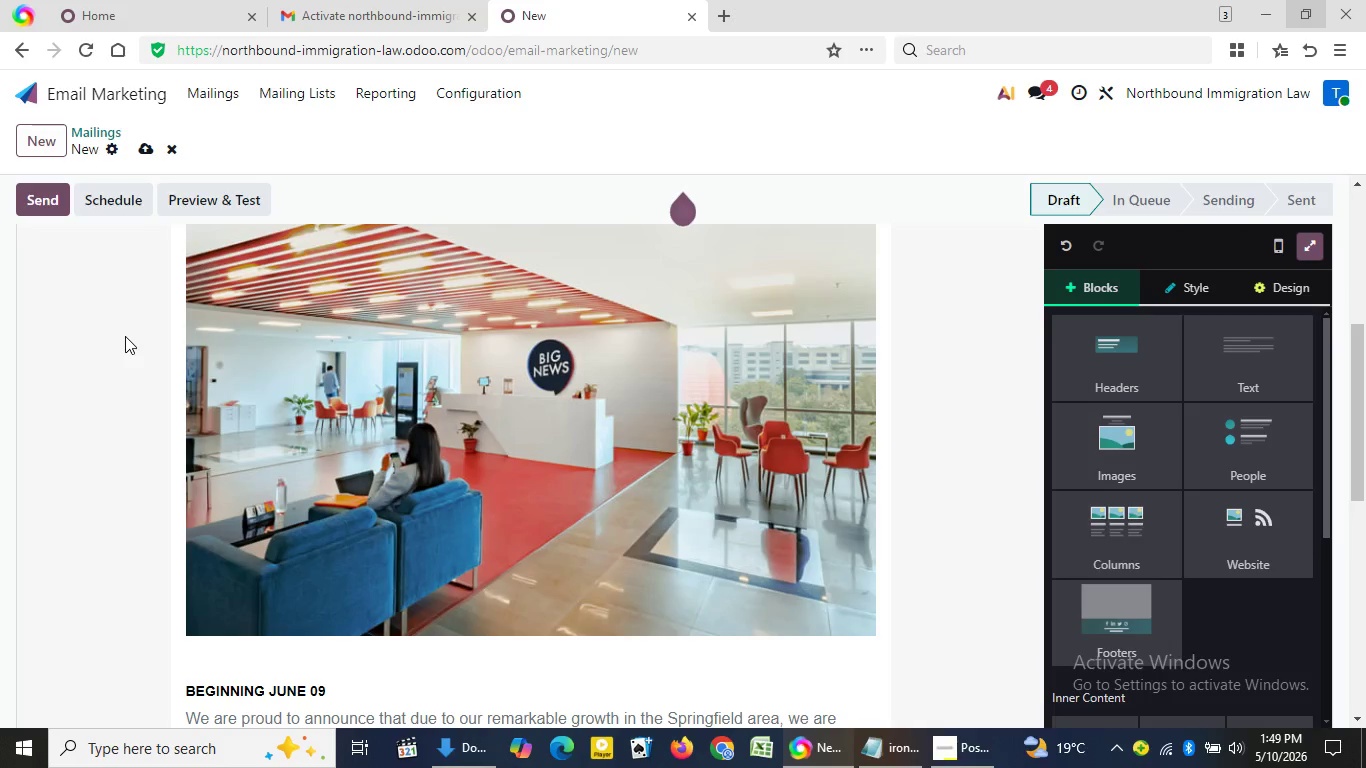 
triple_click([125, 336])
 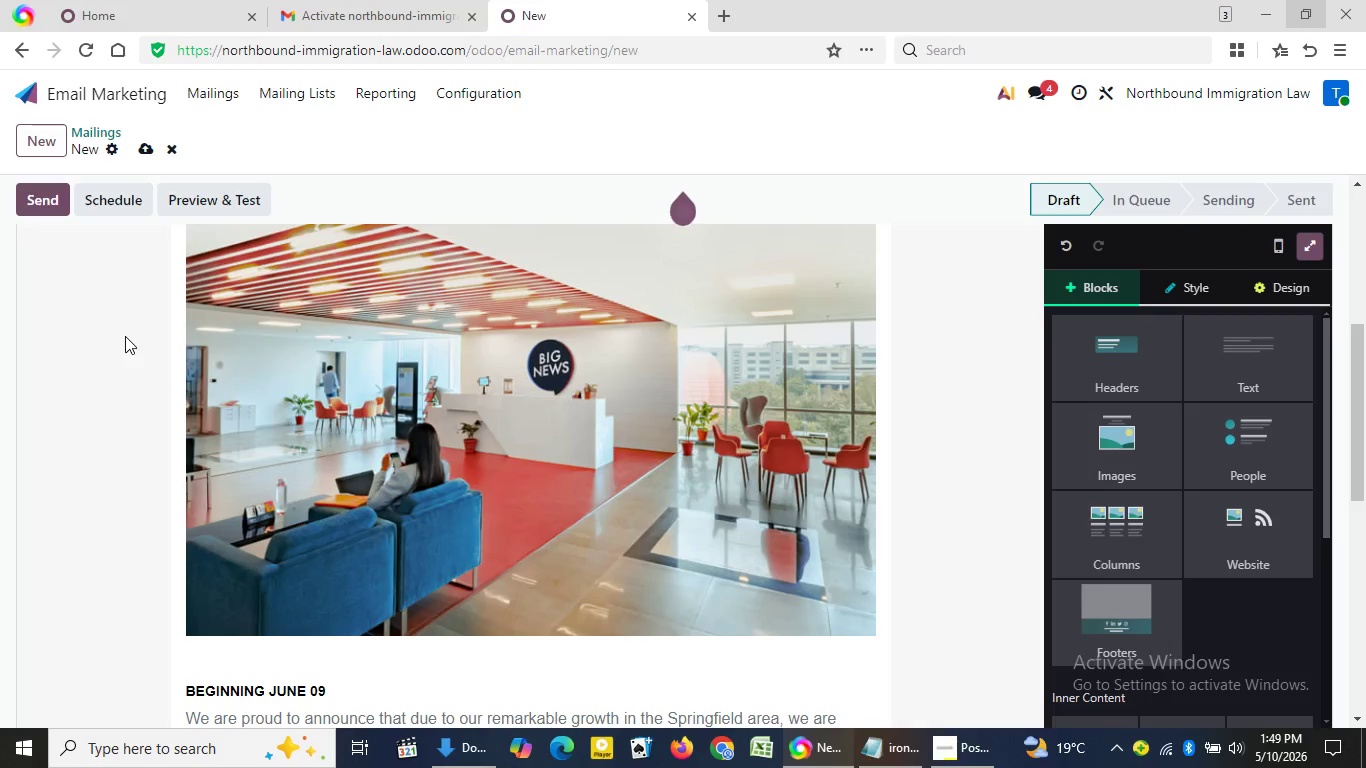 
triple_click([125, 336])
 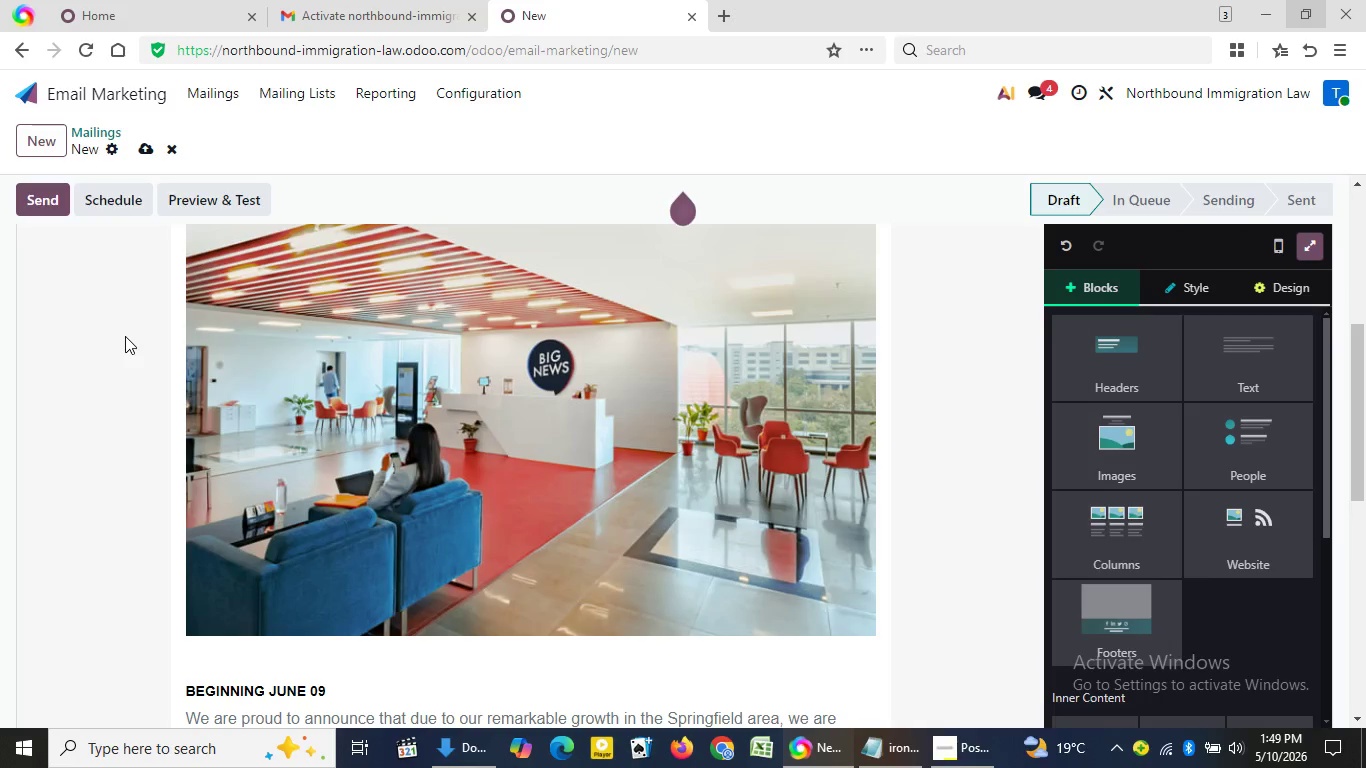 
triple_click([125, 336])
 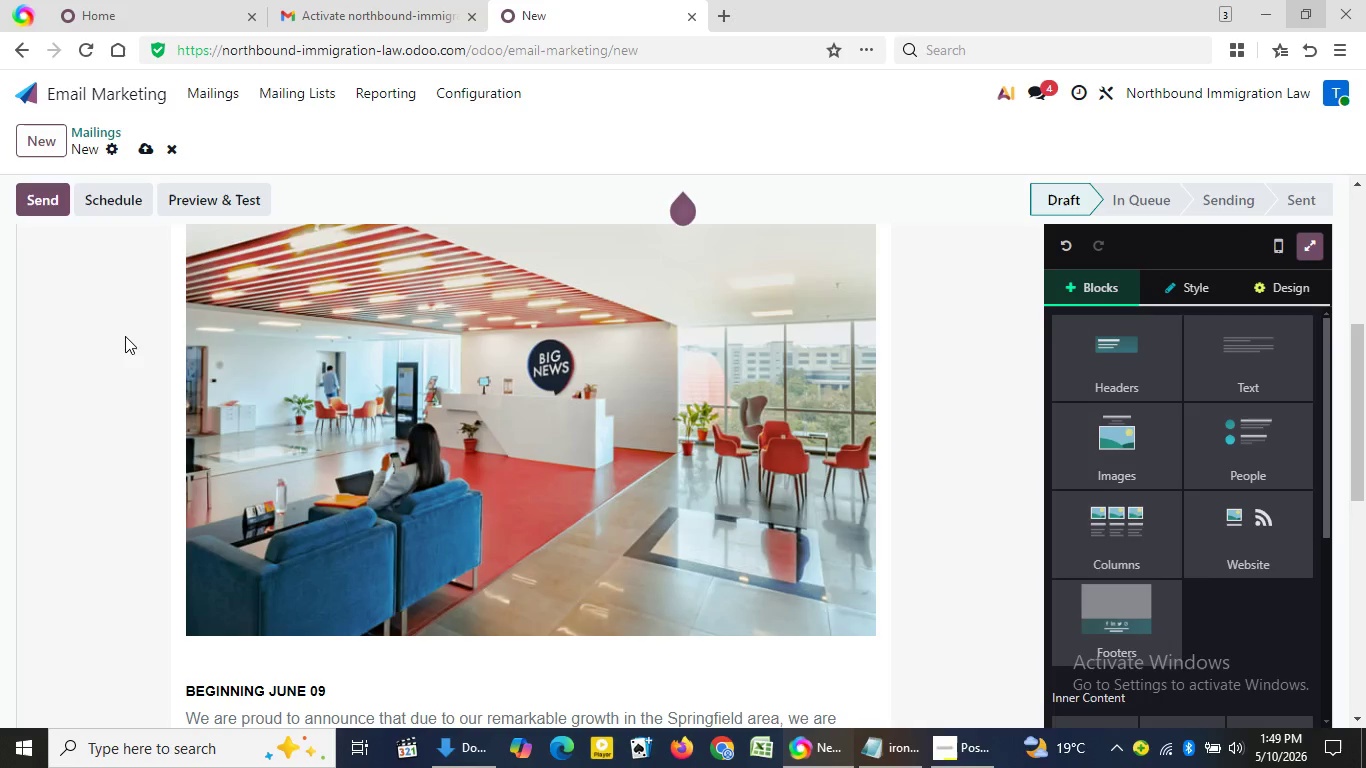 
triple_click([125, 336])
 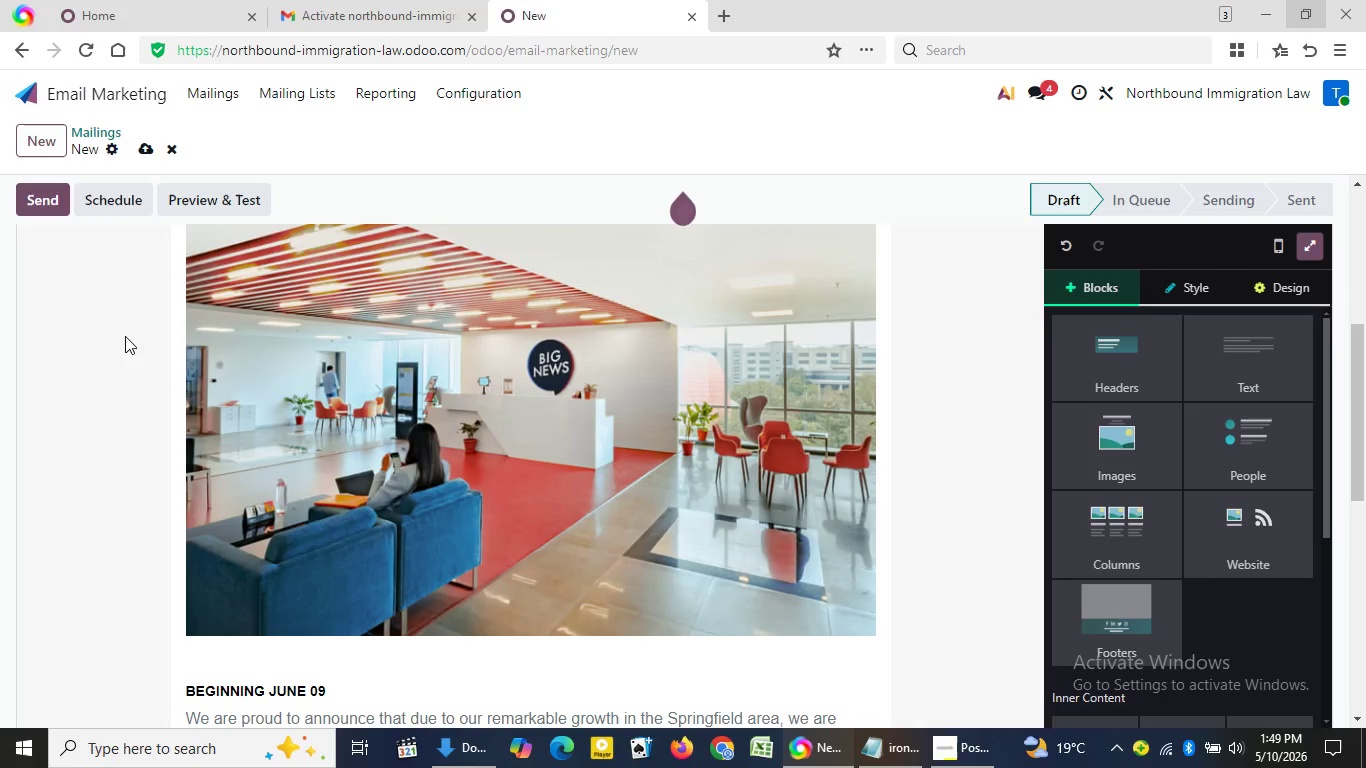 
triple_click([125, 336])
 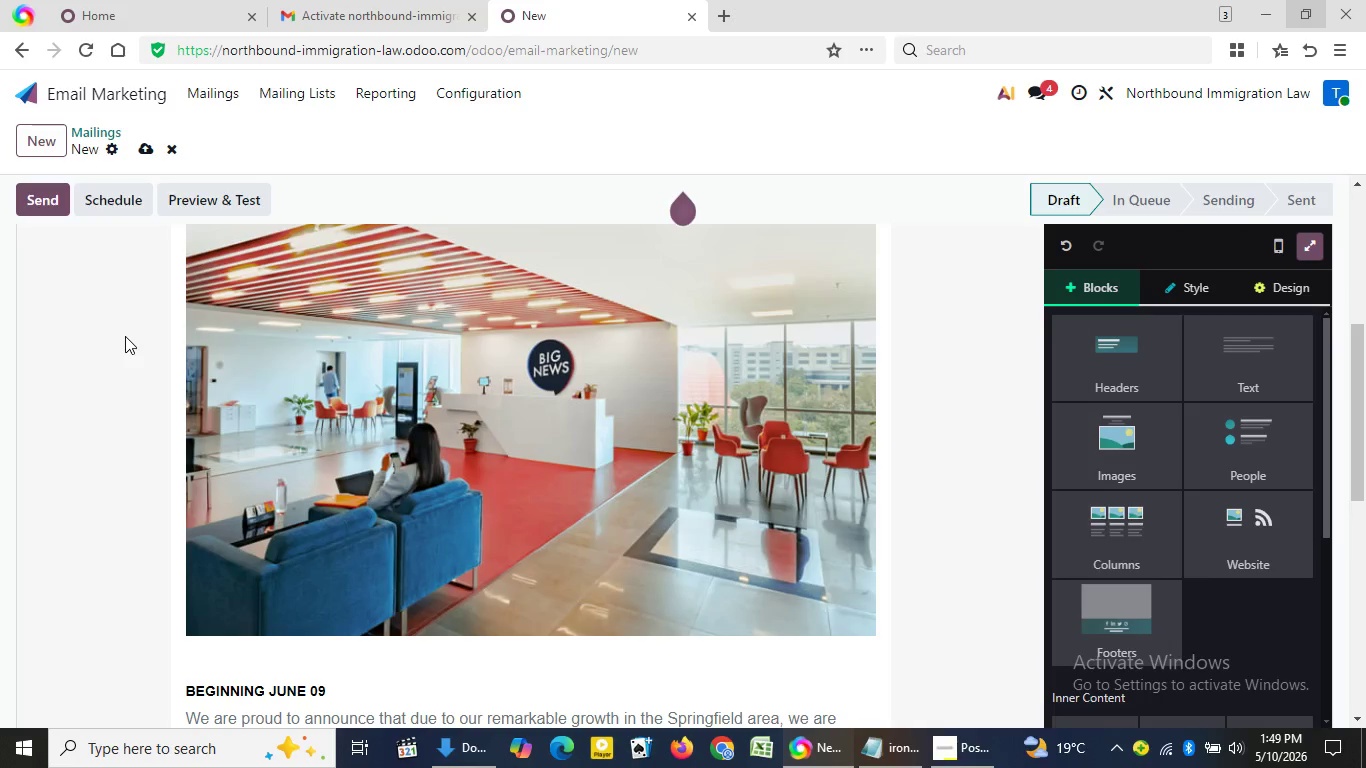 
triple_click([125, 336])
 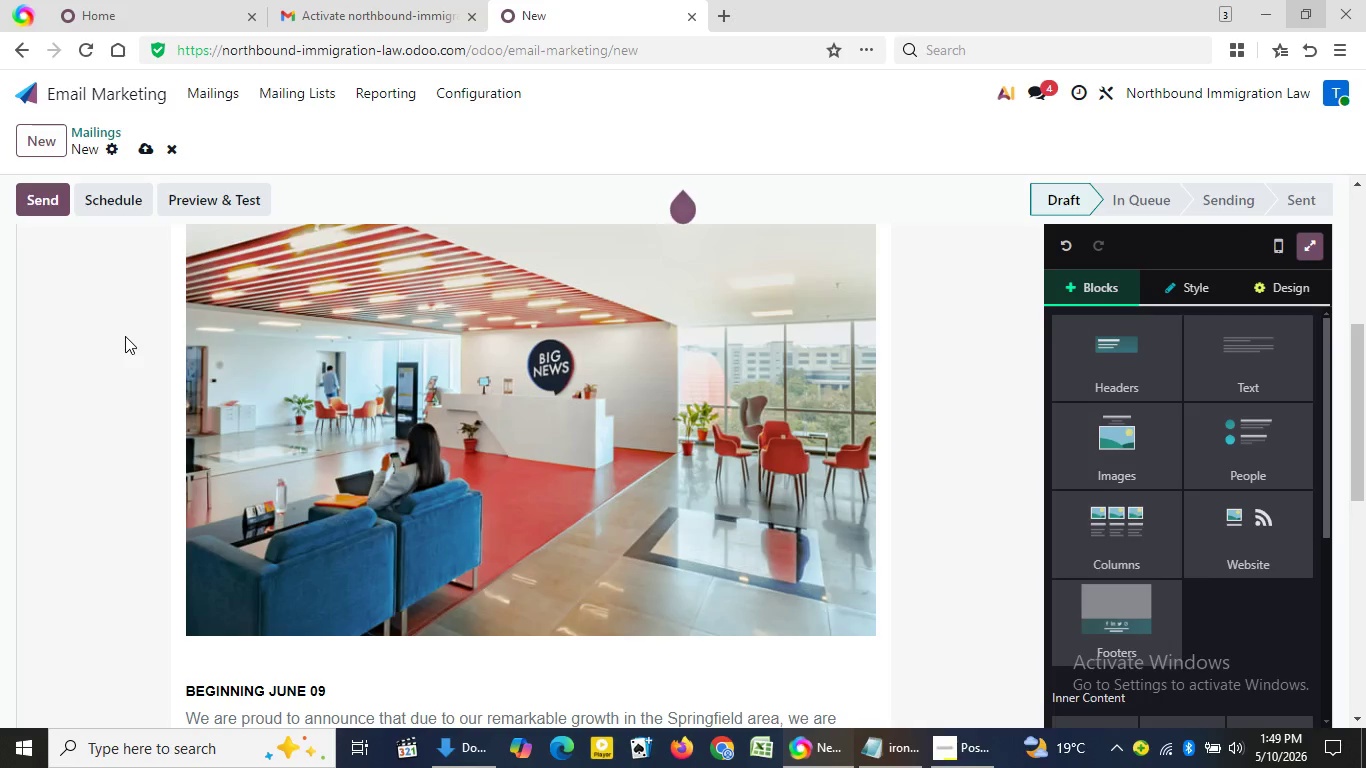 
triple_click([125, 336])
 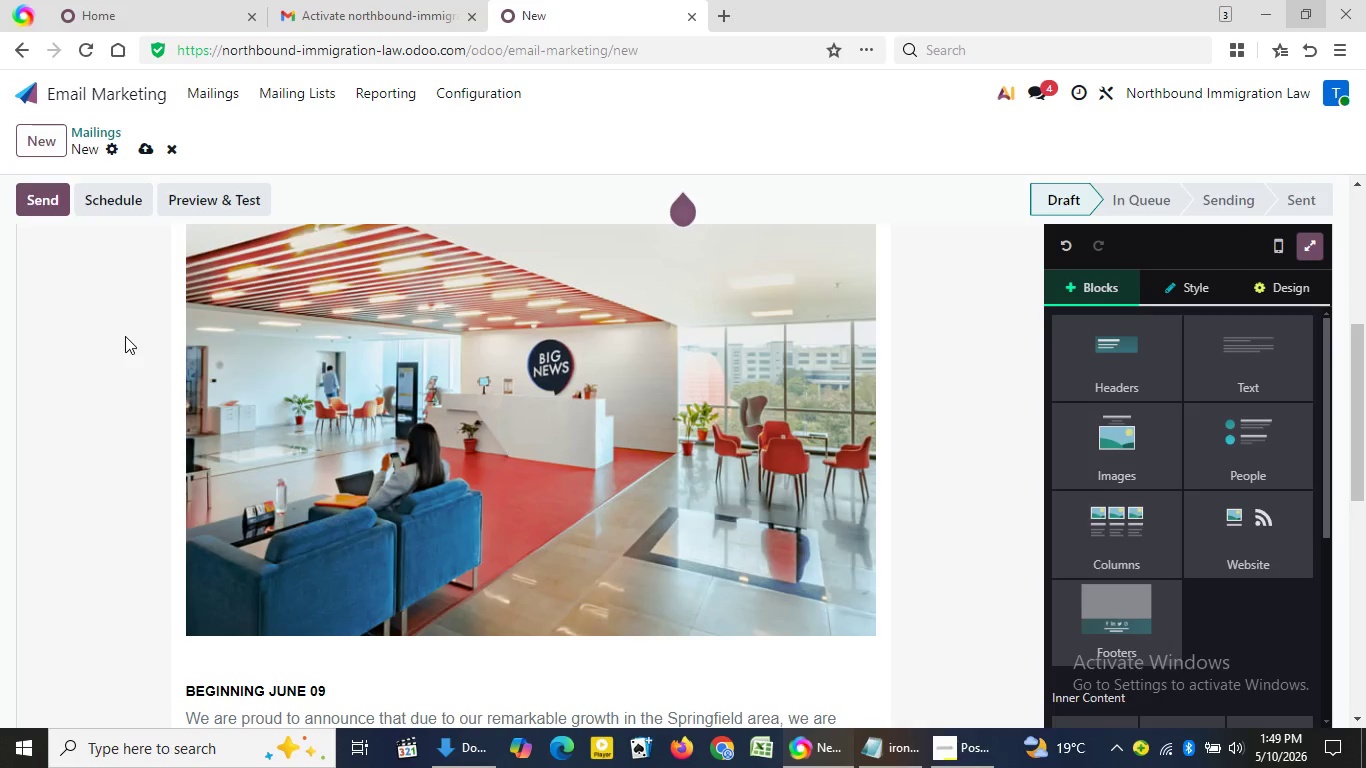 
wait(5.28)
 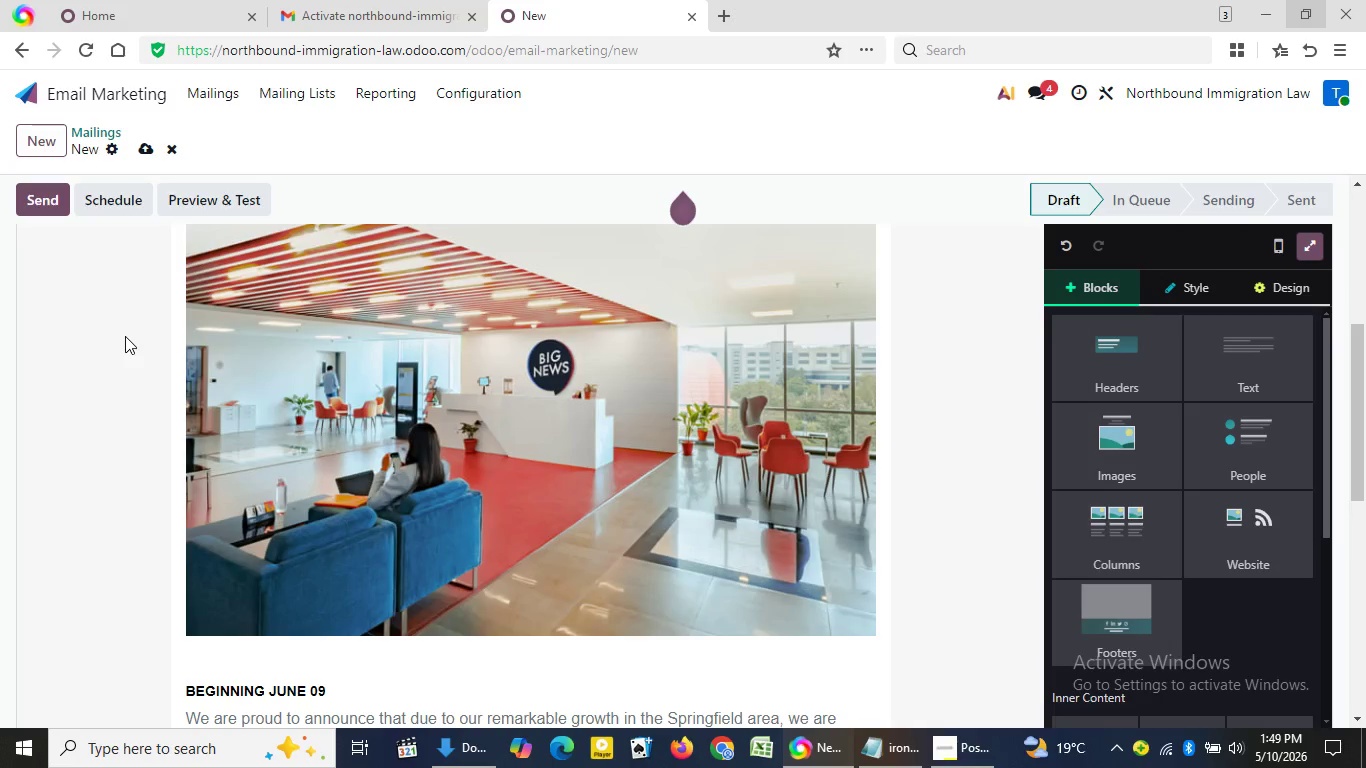 
double_click([125, 336])
 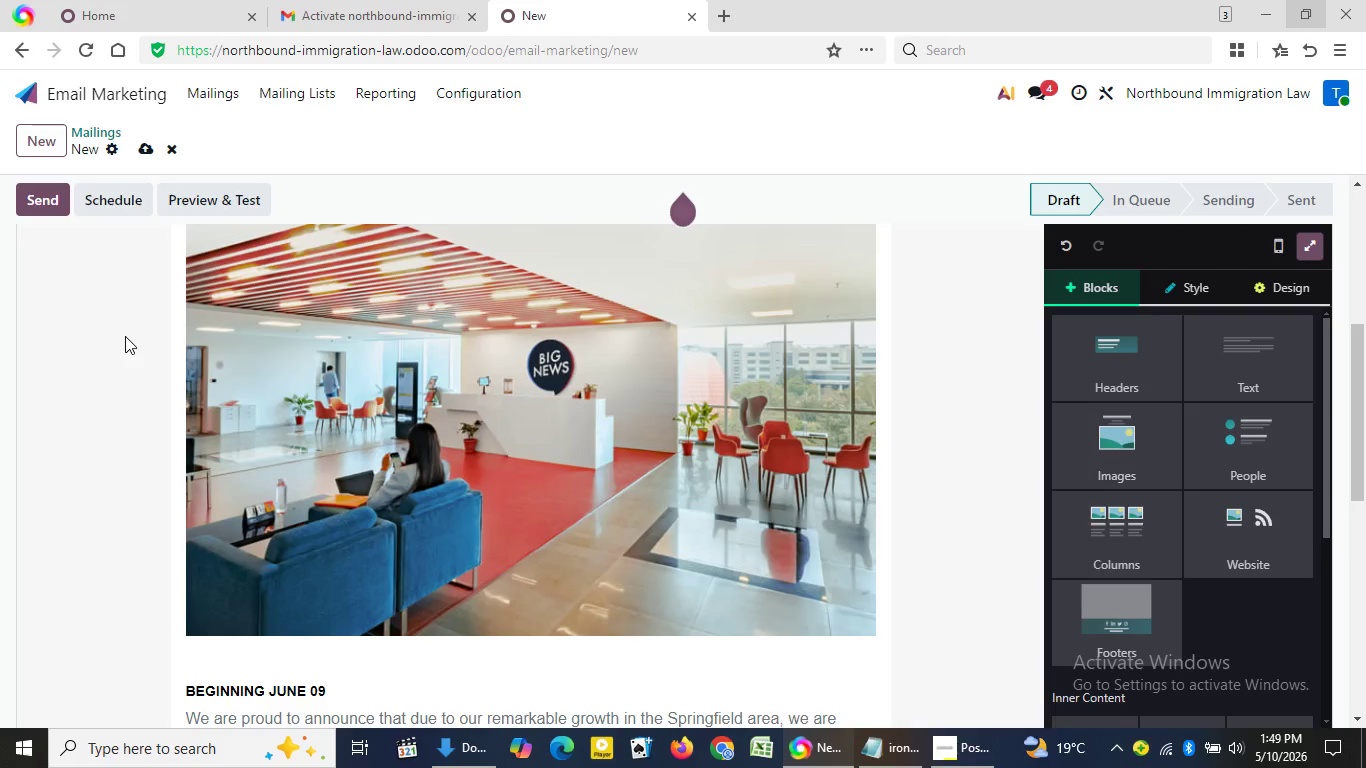 
triple_click([125, 336])
 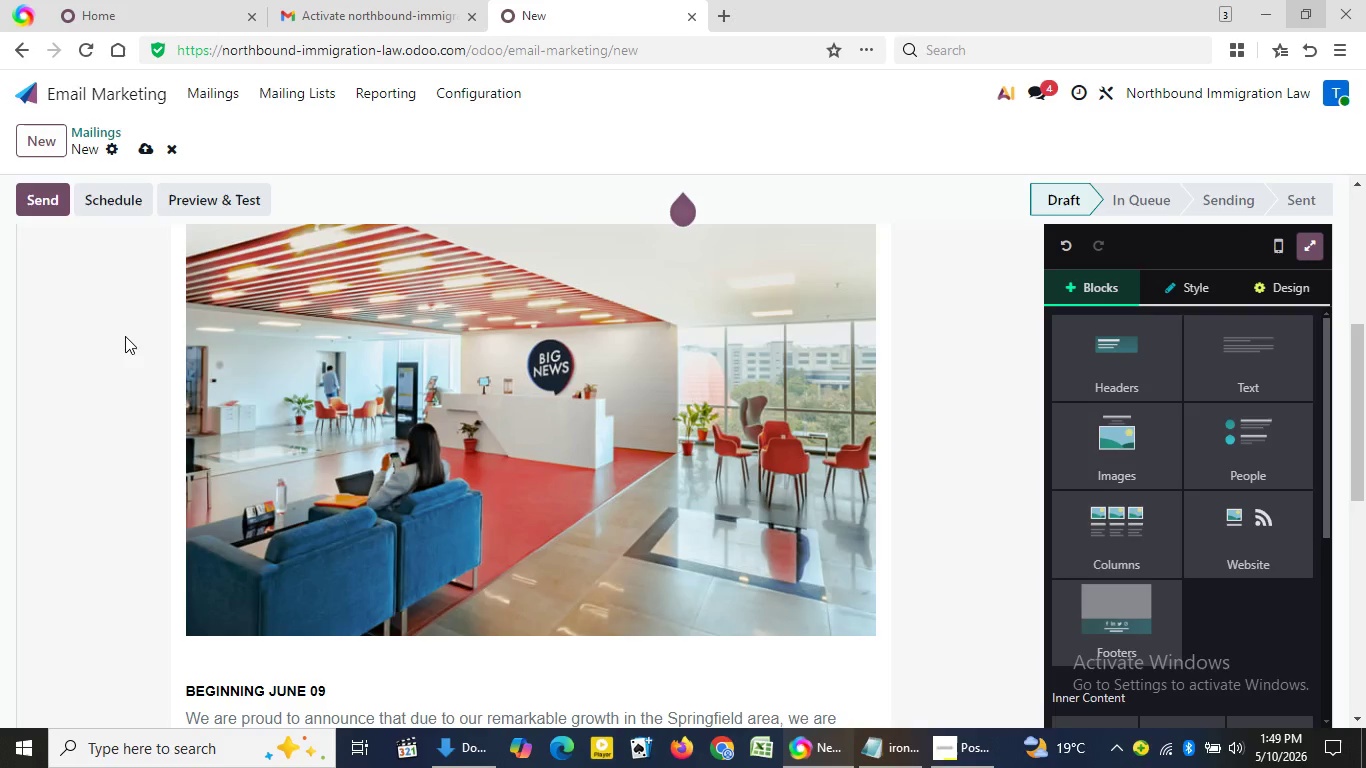 
double_click([125, 336])
 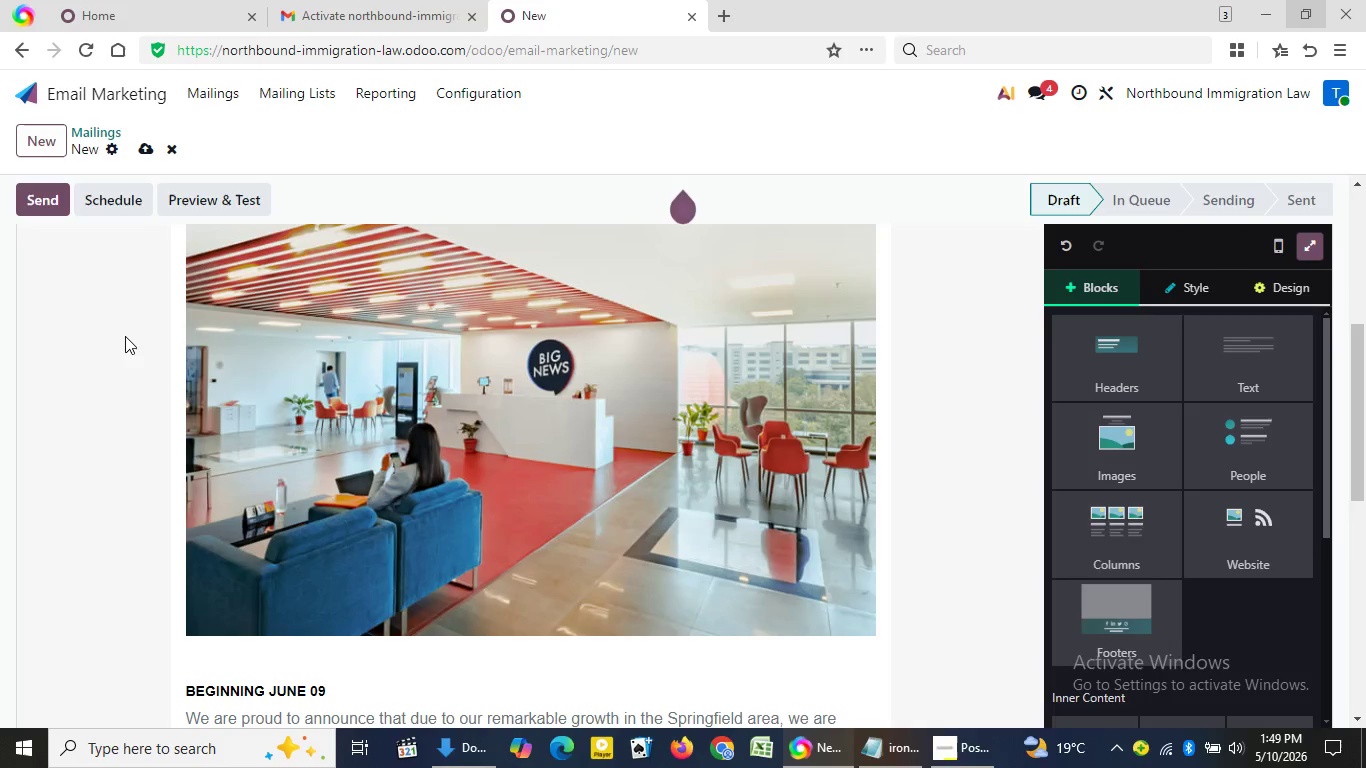 
triple_click([125, 336])
 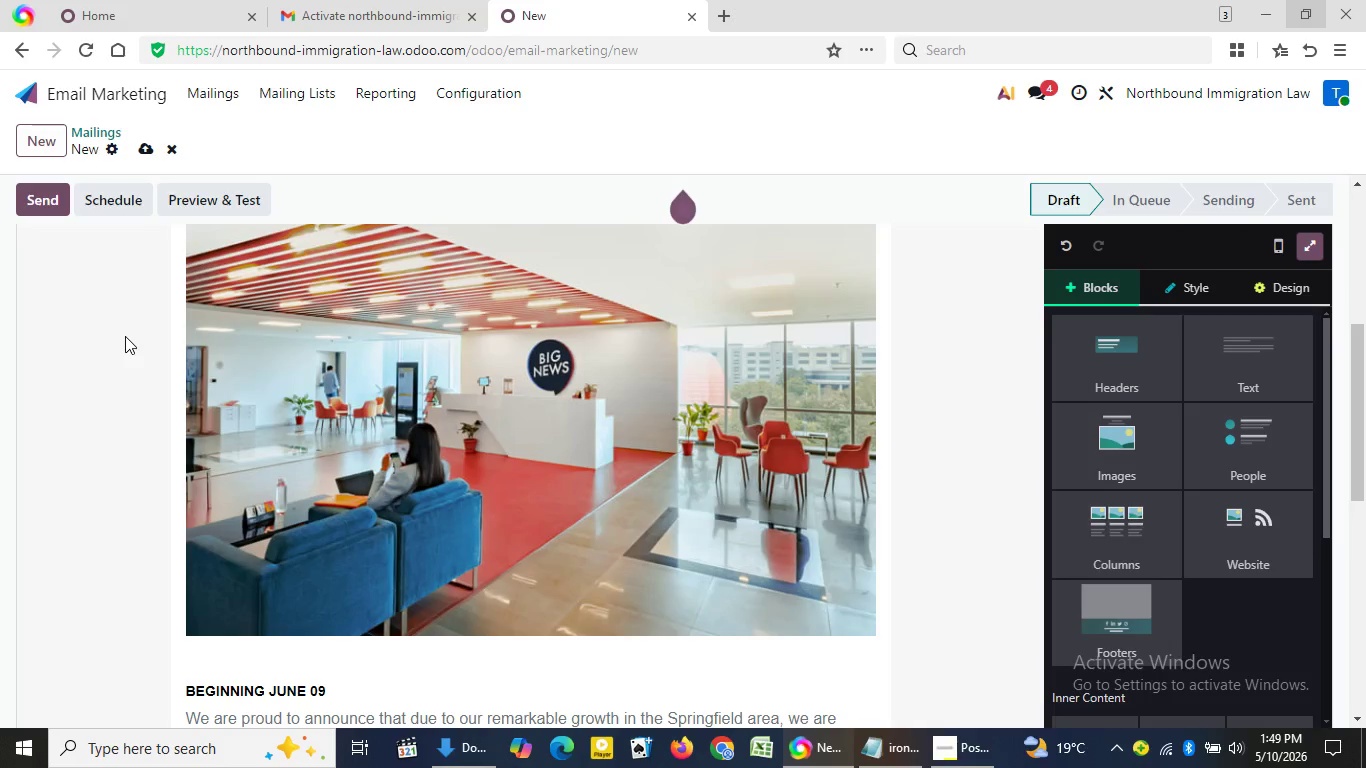 
triple_click([125, 336])
 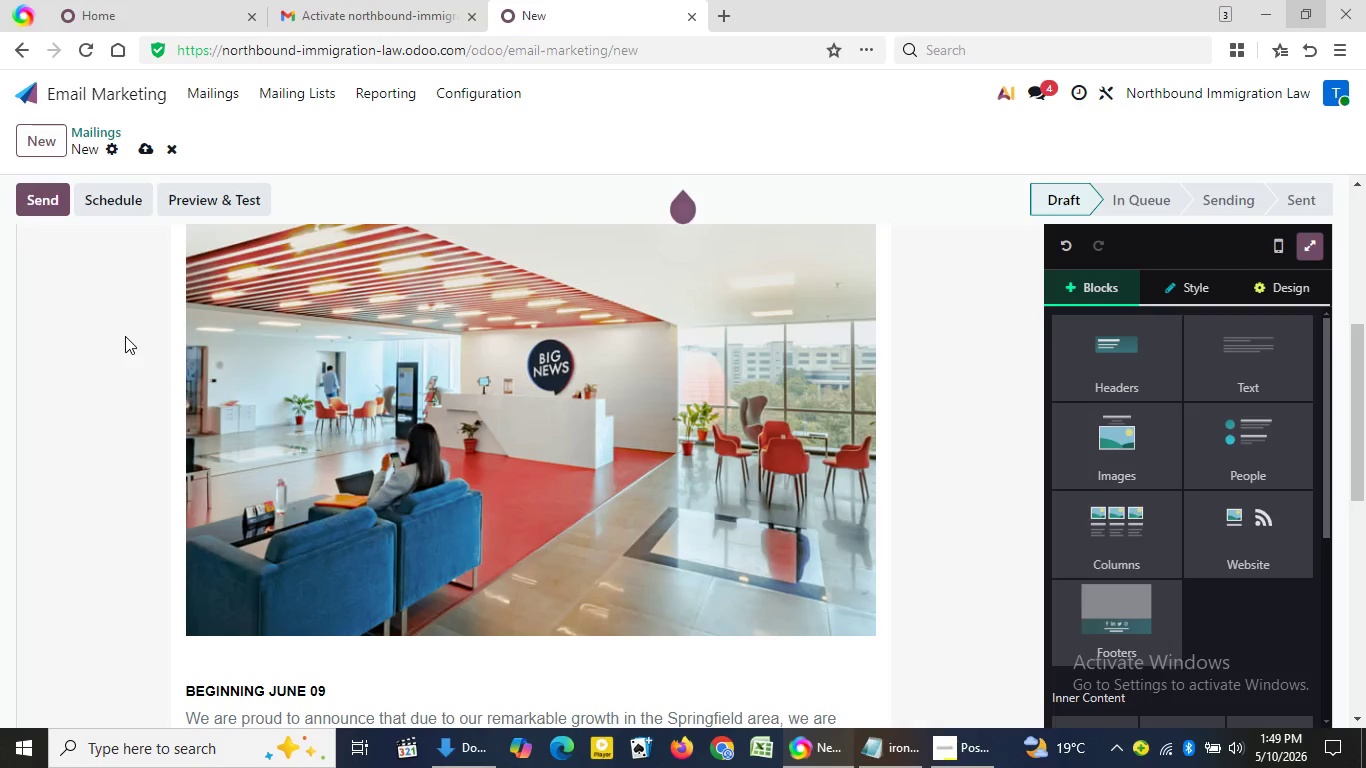 
triple_click([125, 336])
 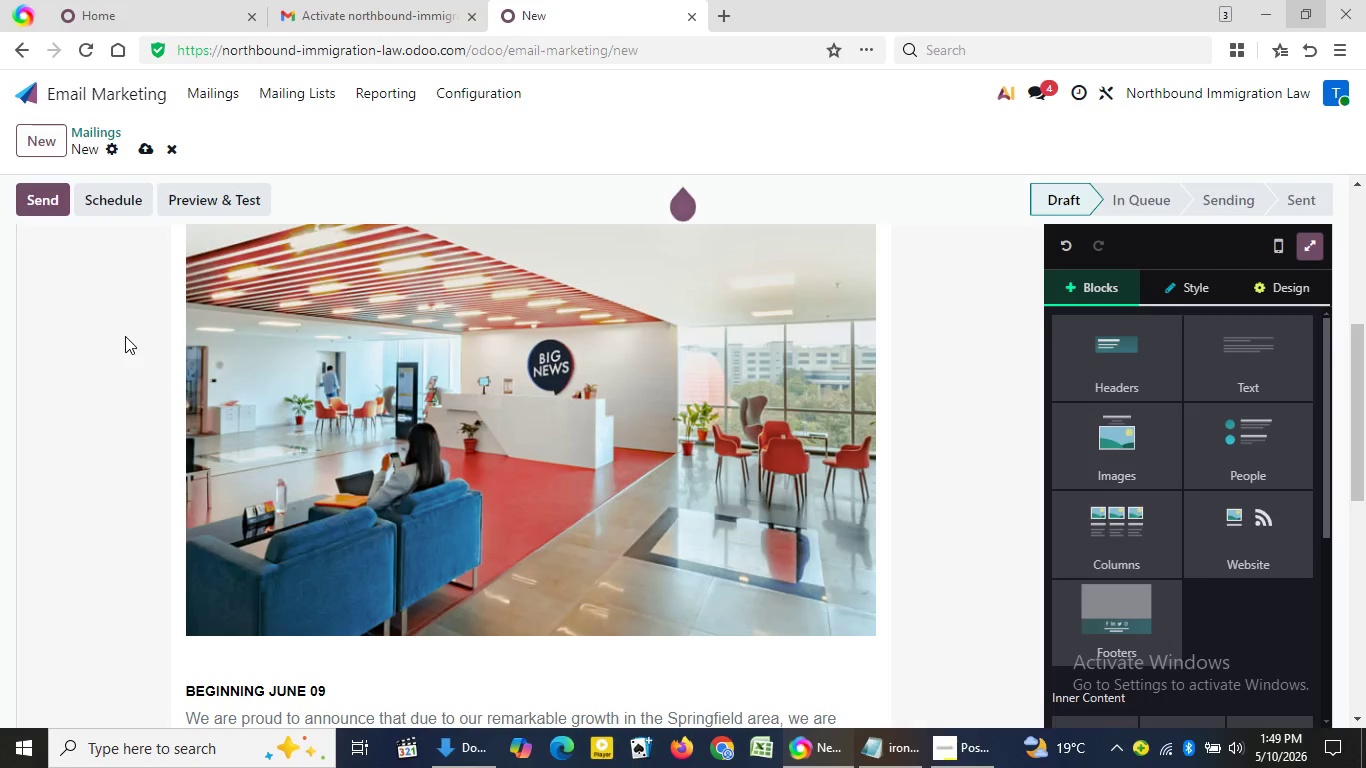 
triple_click([125, 336])
 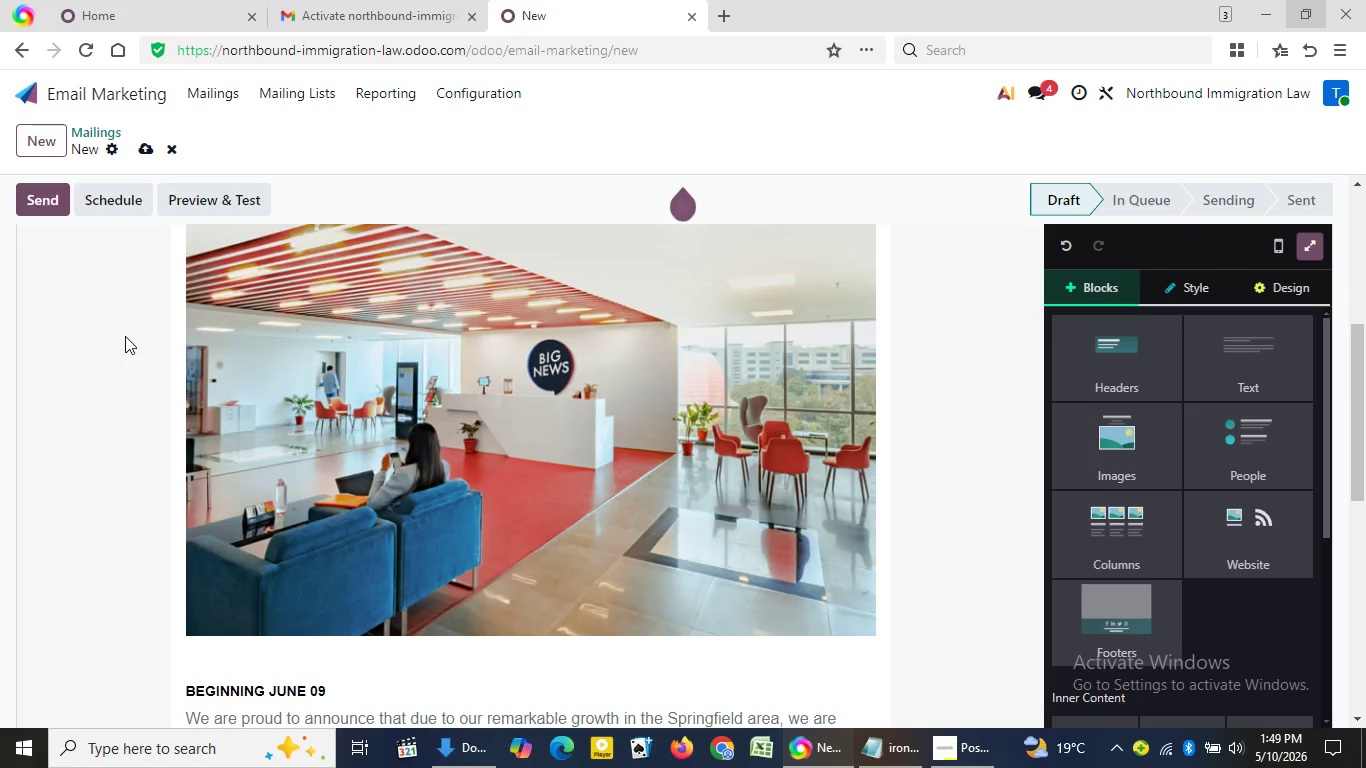 
triple_click([125, 336])
 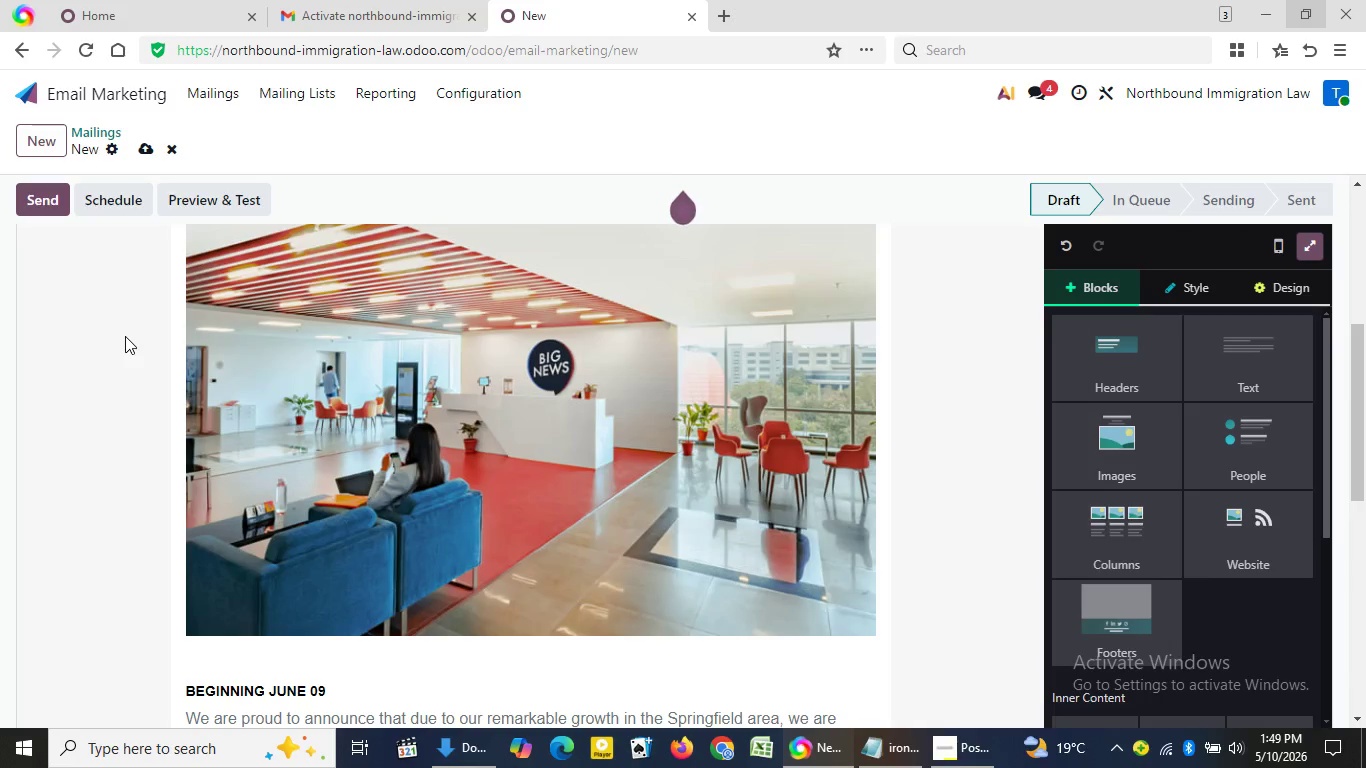 
triple_click([125, 336])
 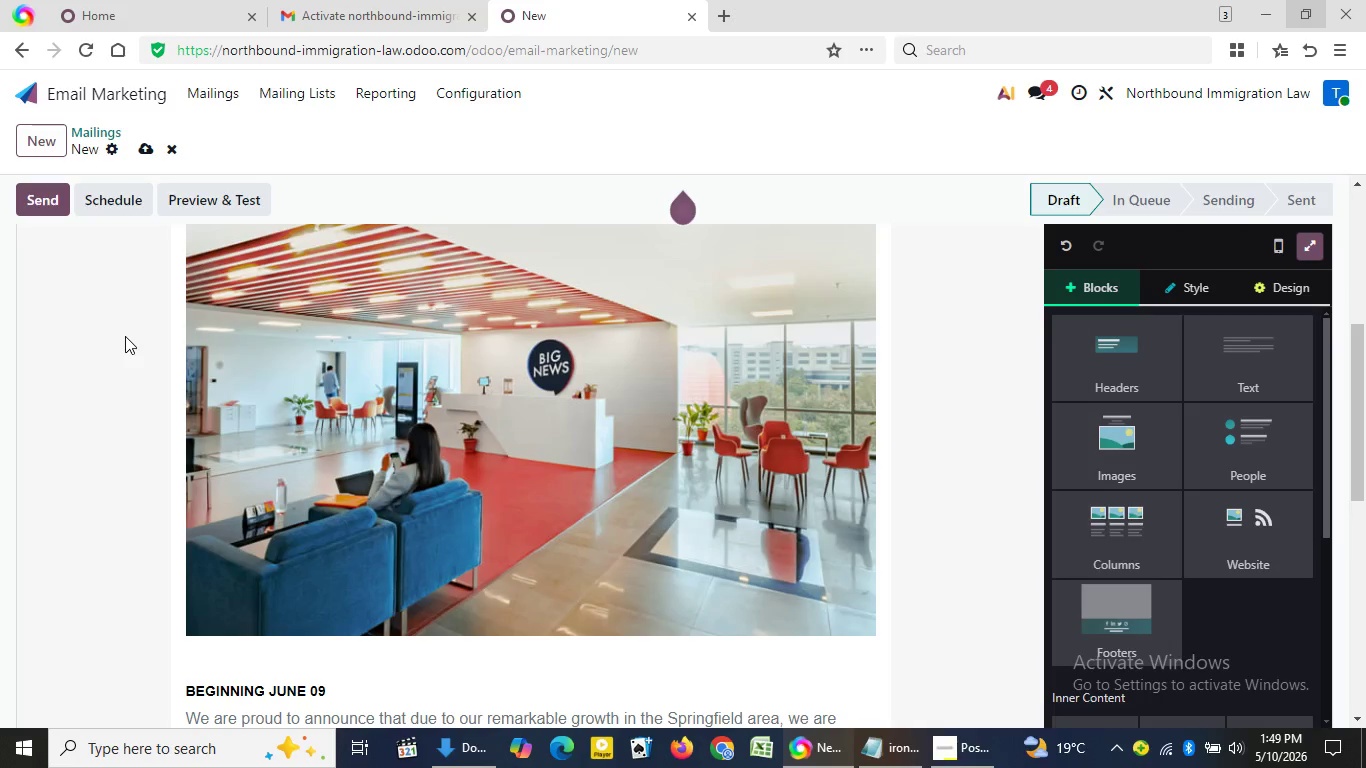 
triple_click([125, 336])
 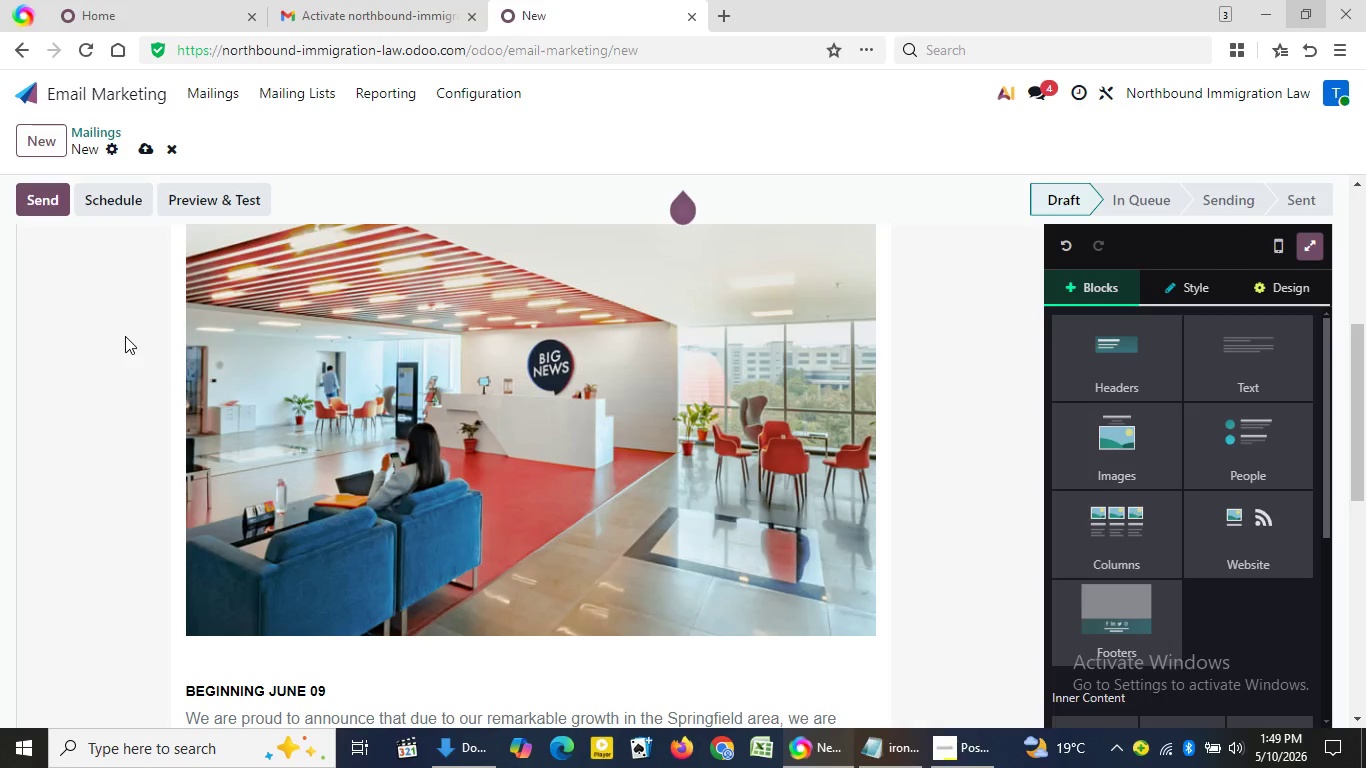 
triple_click([125, 336])
 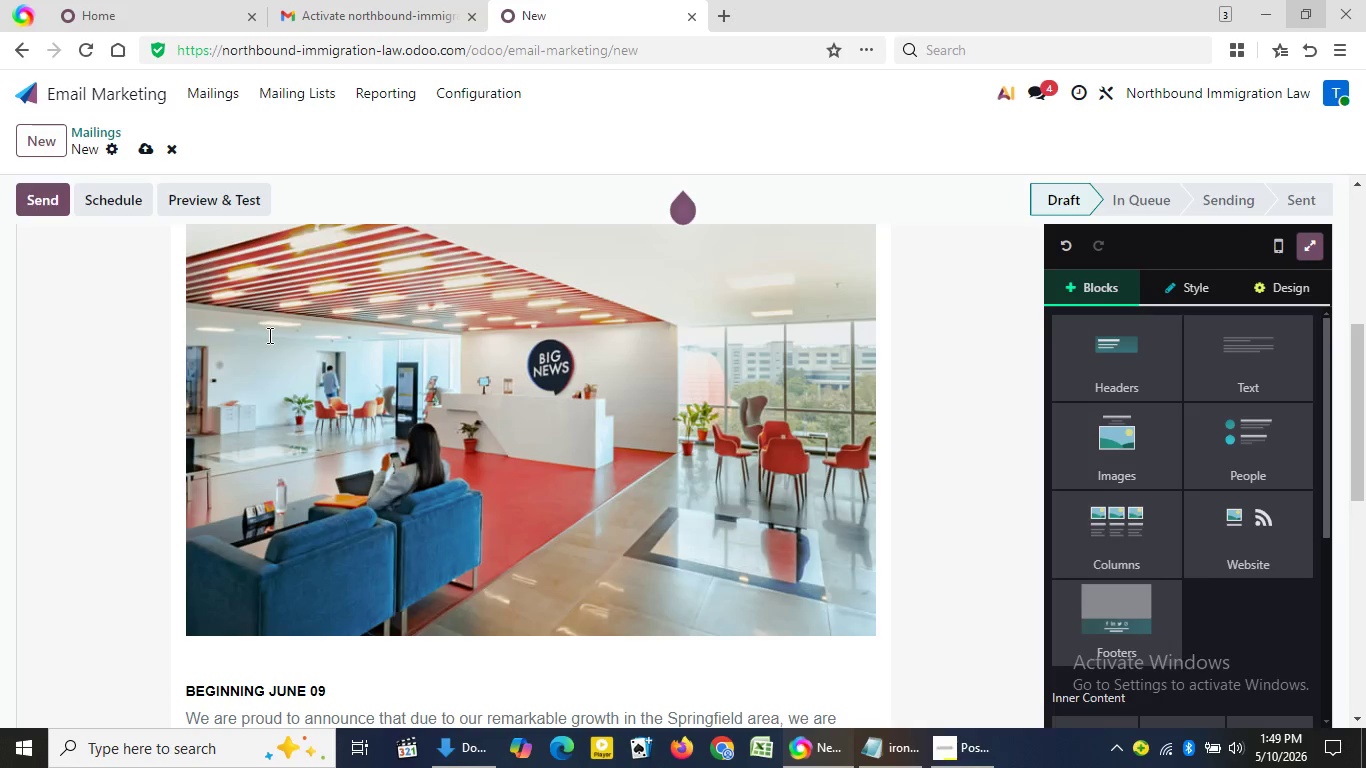 
scroll: coordinate [268, 335], scroll_direction: down, amount: 2.0
 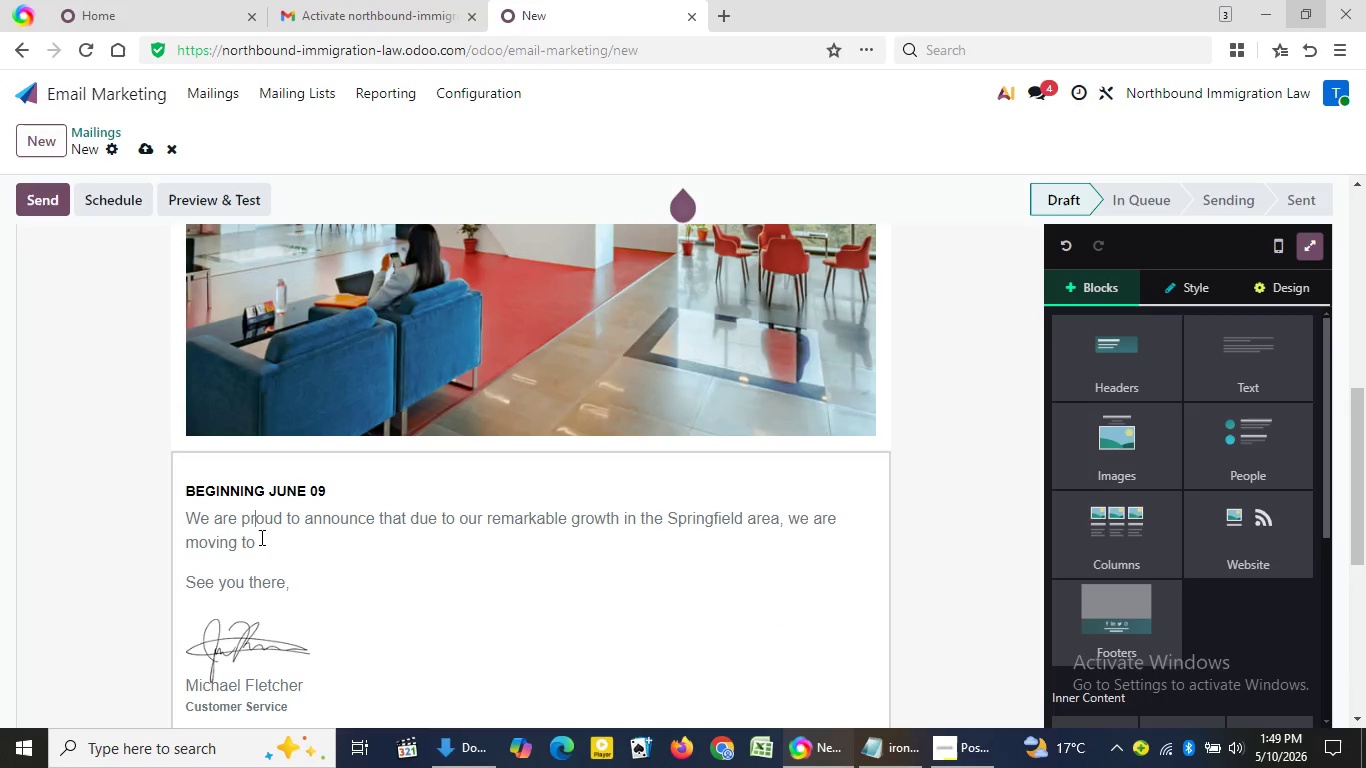 
left_click([260, 537])
 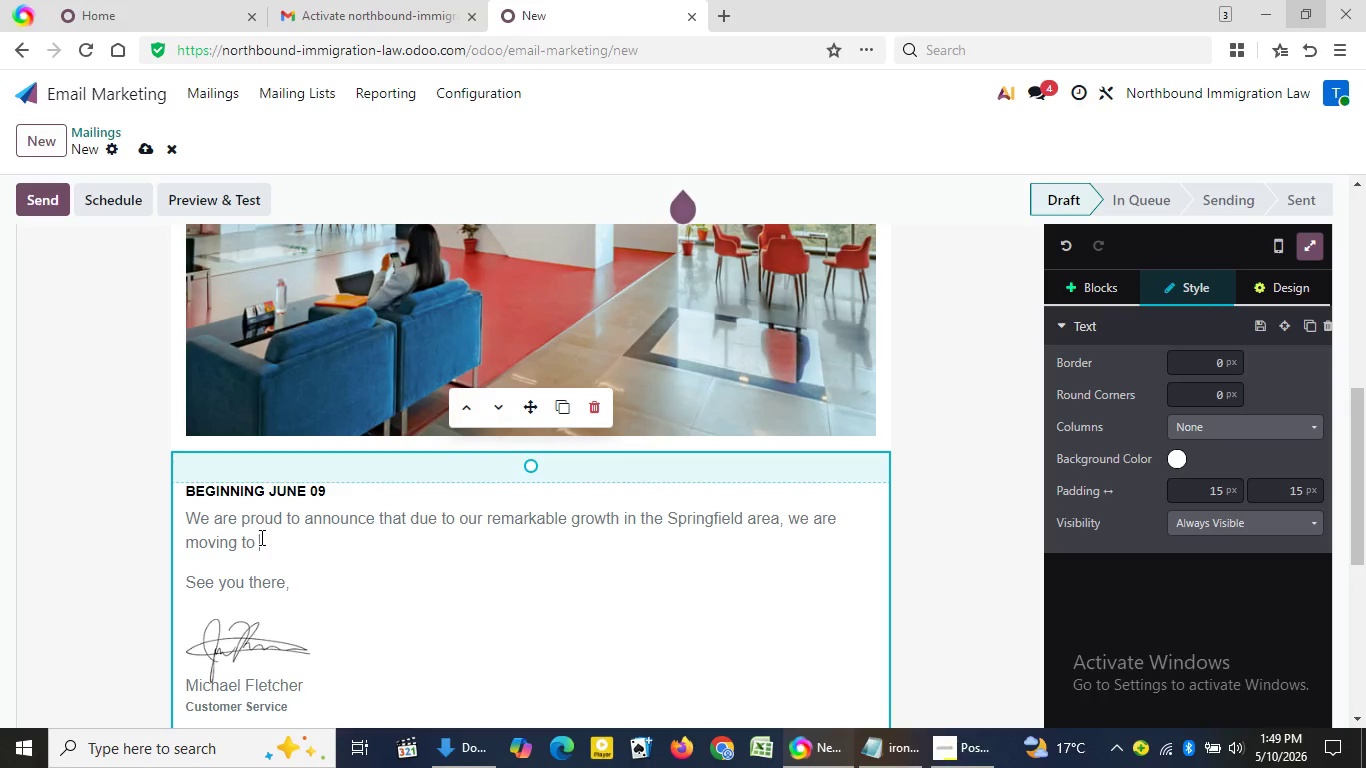 
key(Backspace)
 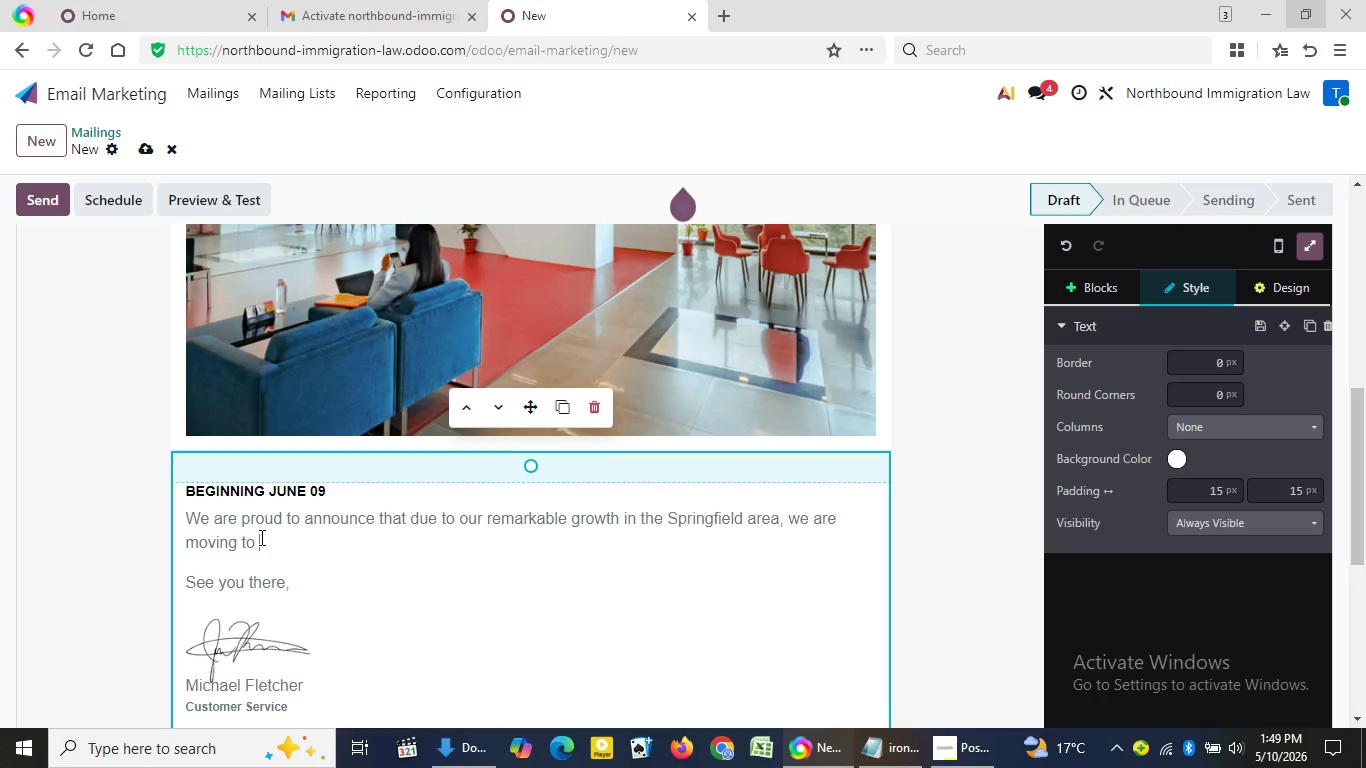 
key(Backspace)
 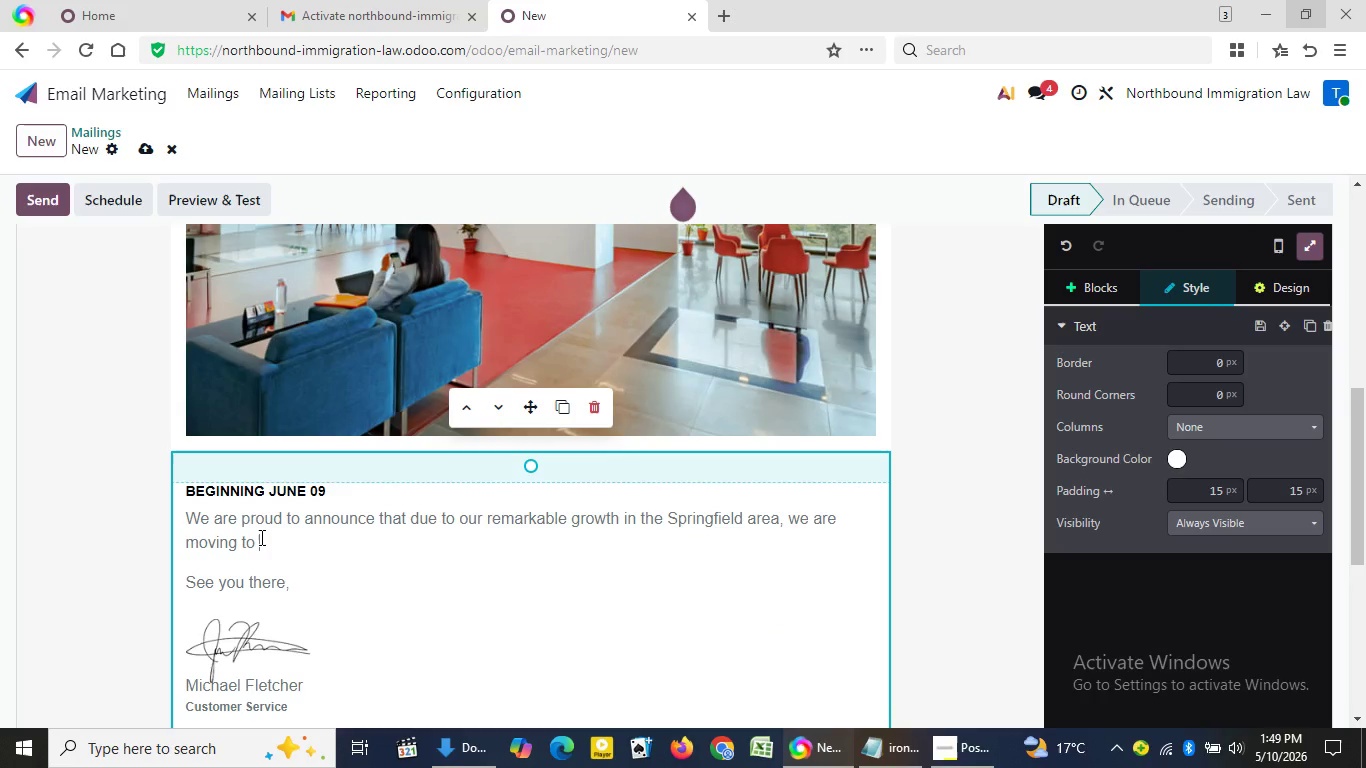 
key(Backspace)
 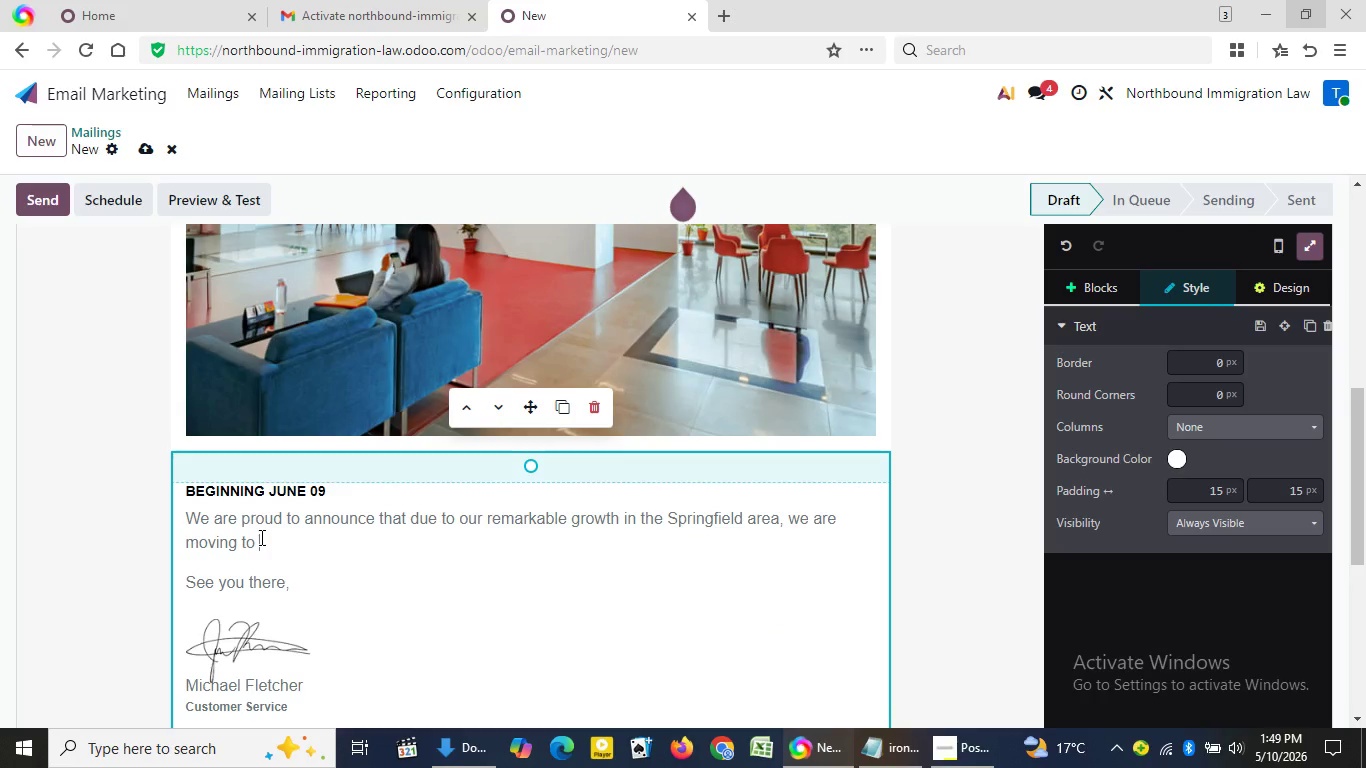 
key(Backspace)
 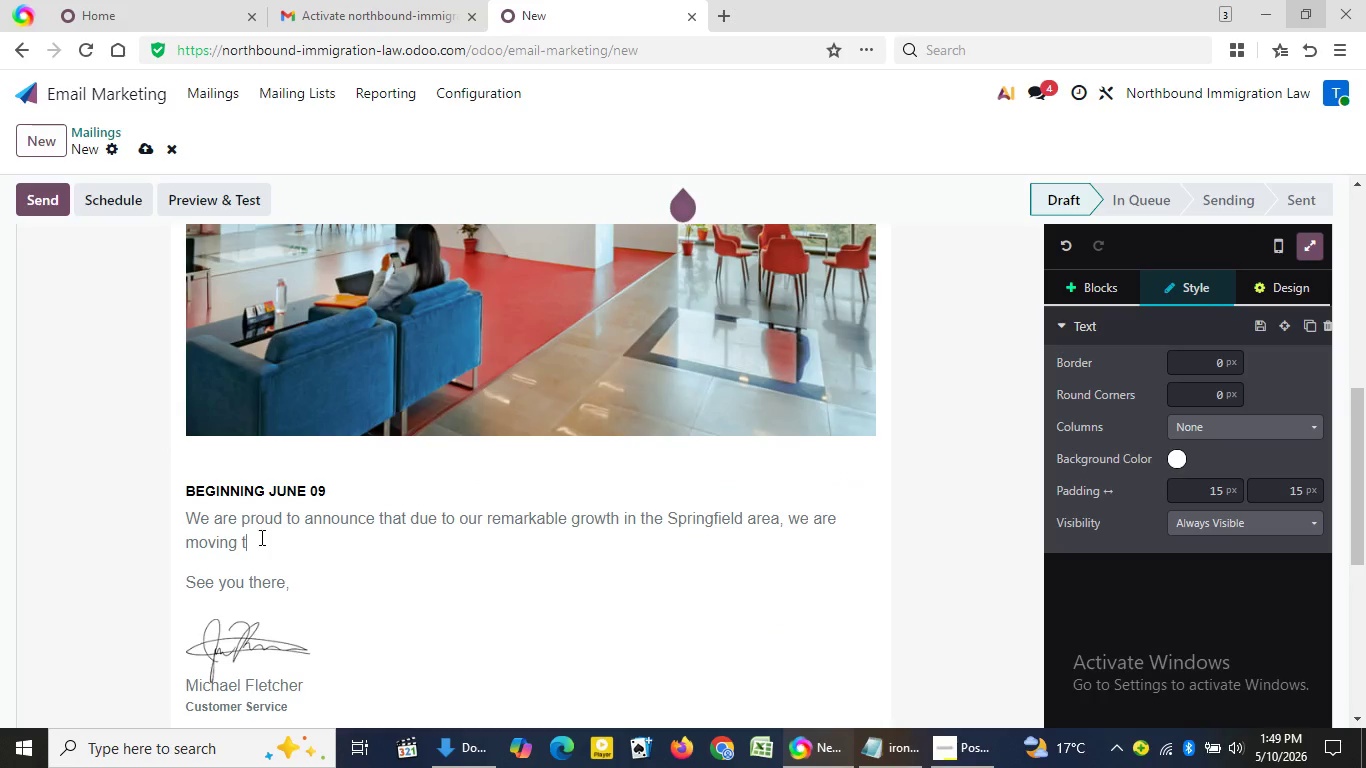 
key(Backspace)
 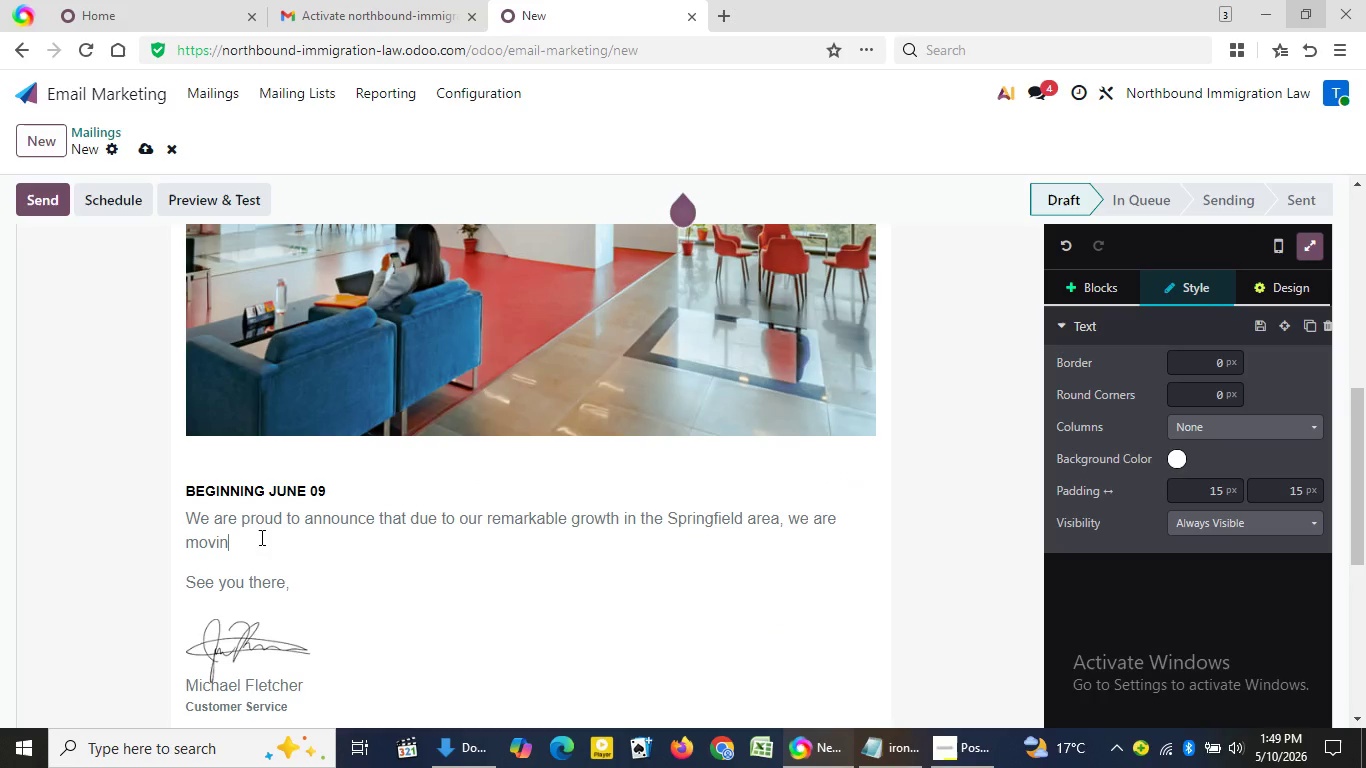 
key(Backspace)
 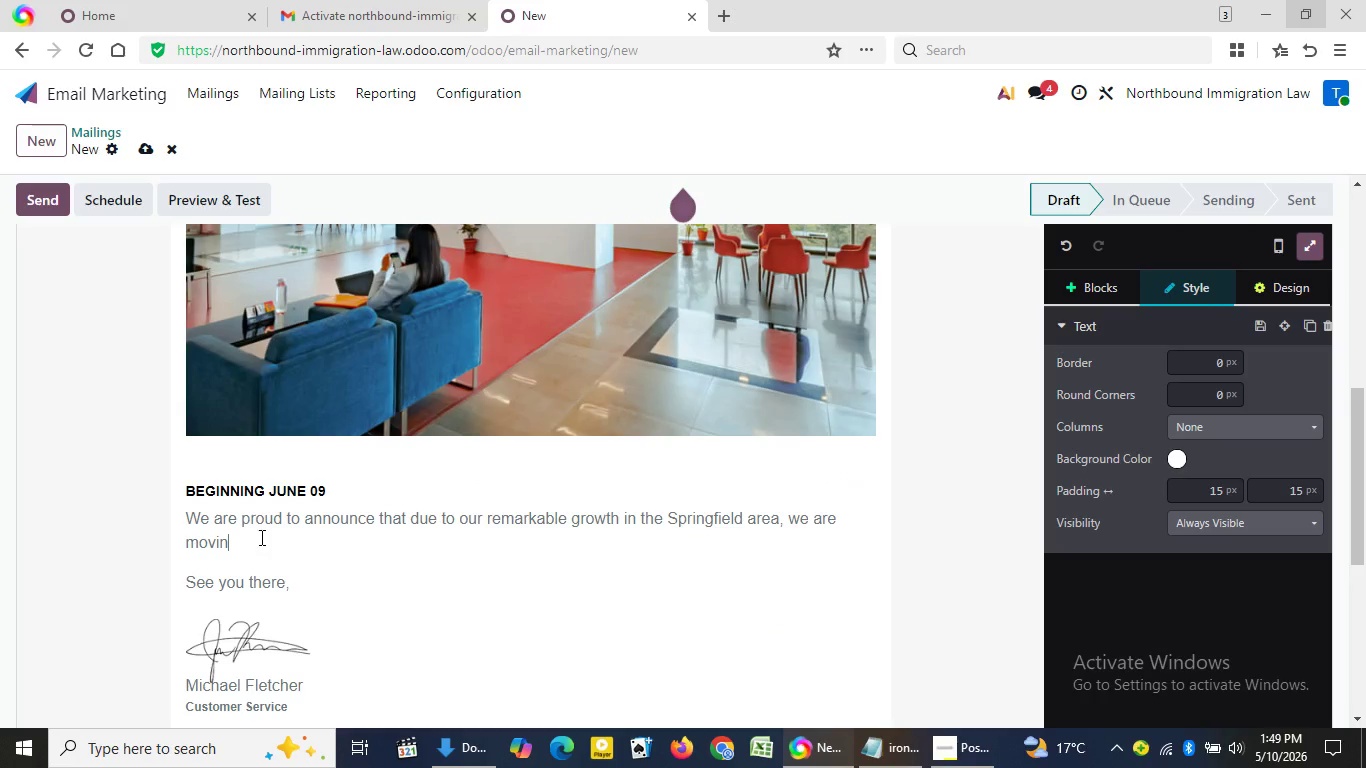 
key(Backspace)
 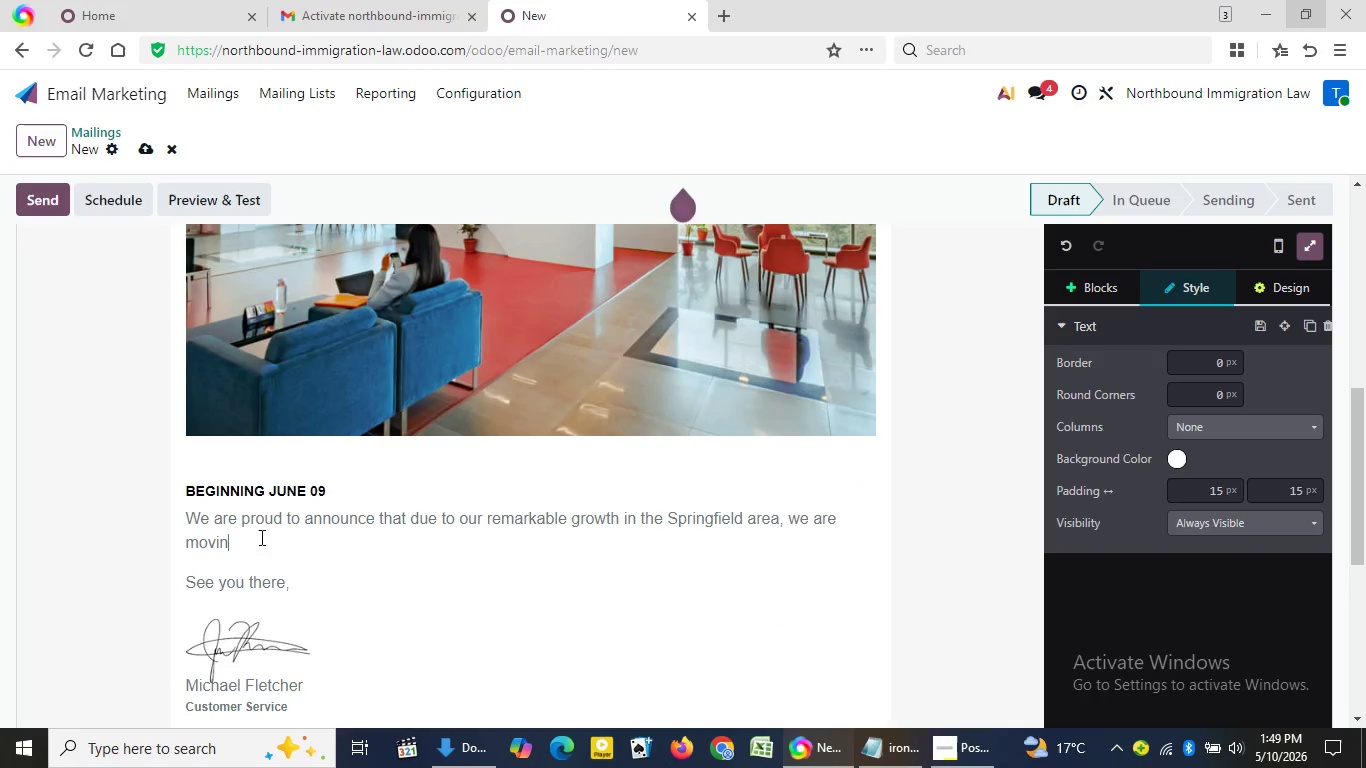 
key(Backspace)
 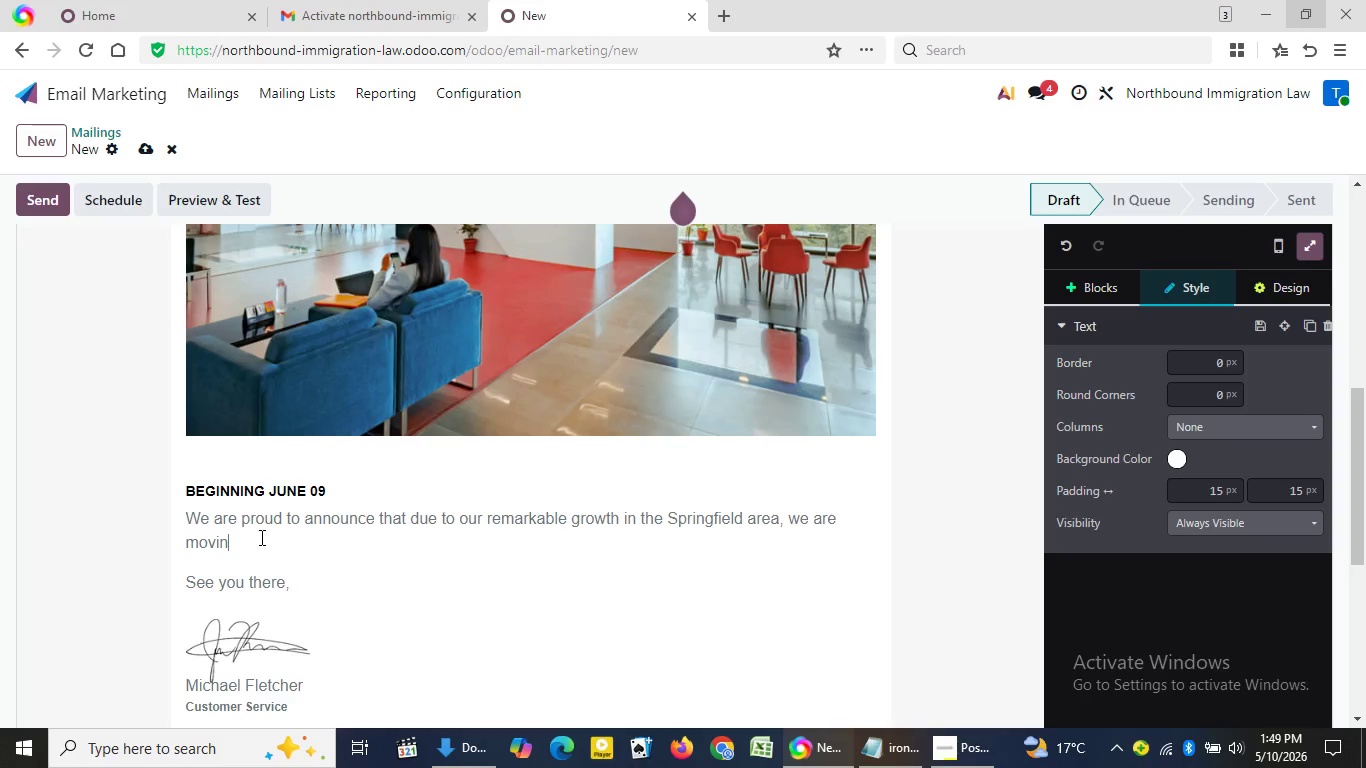 
key(Backspace)
 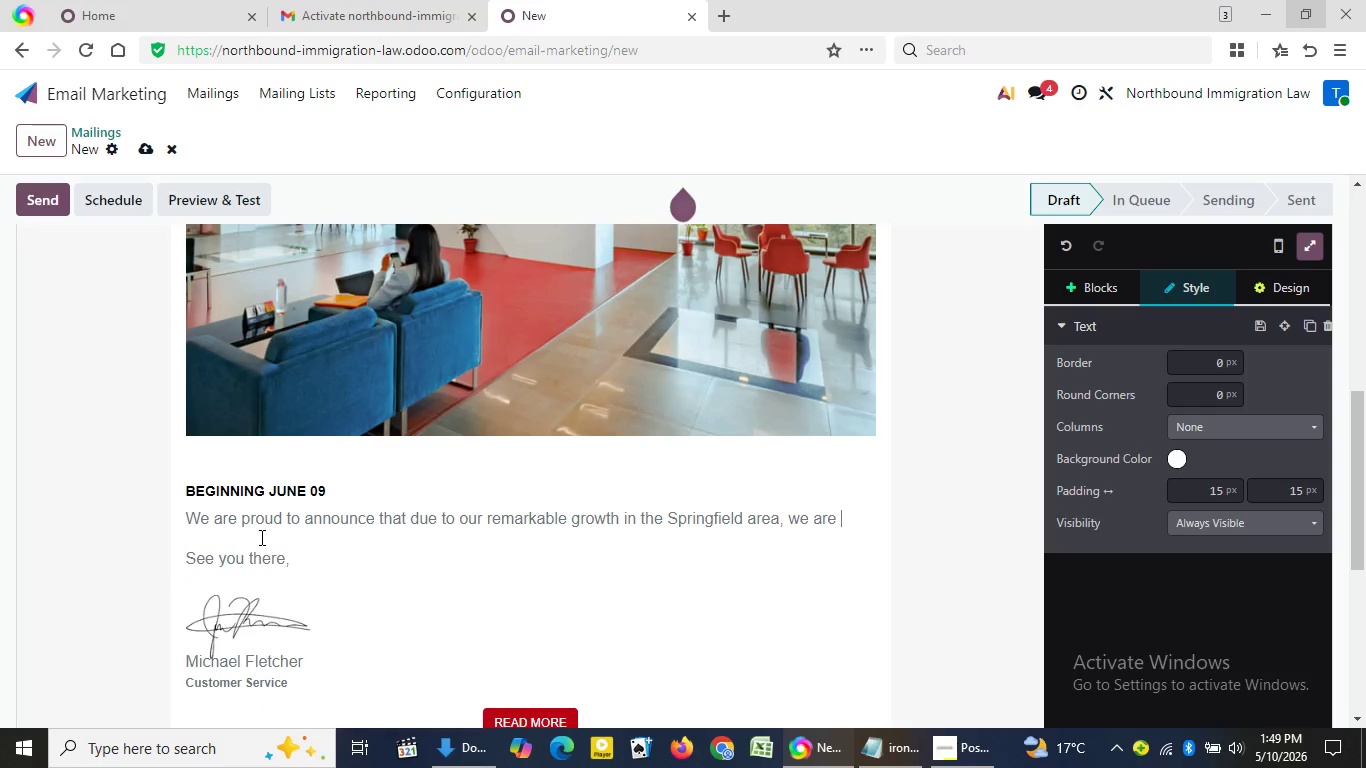 
key(Backspace)
 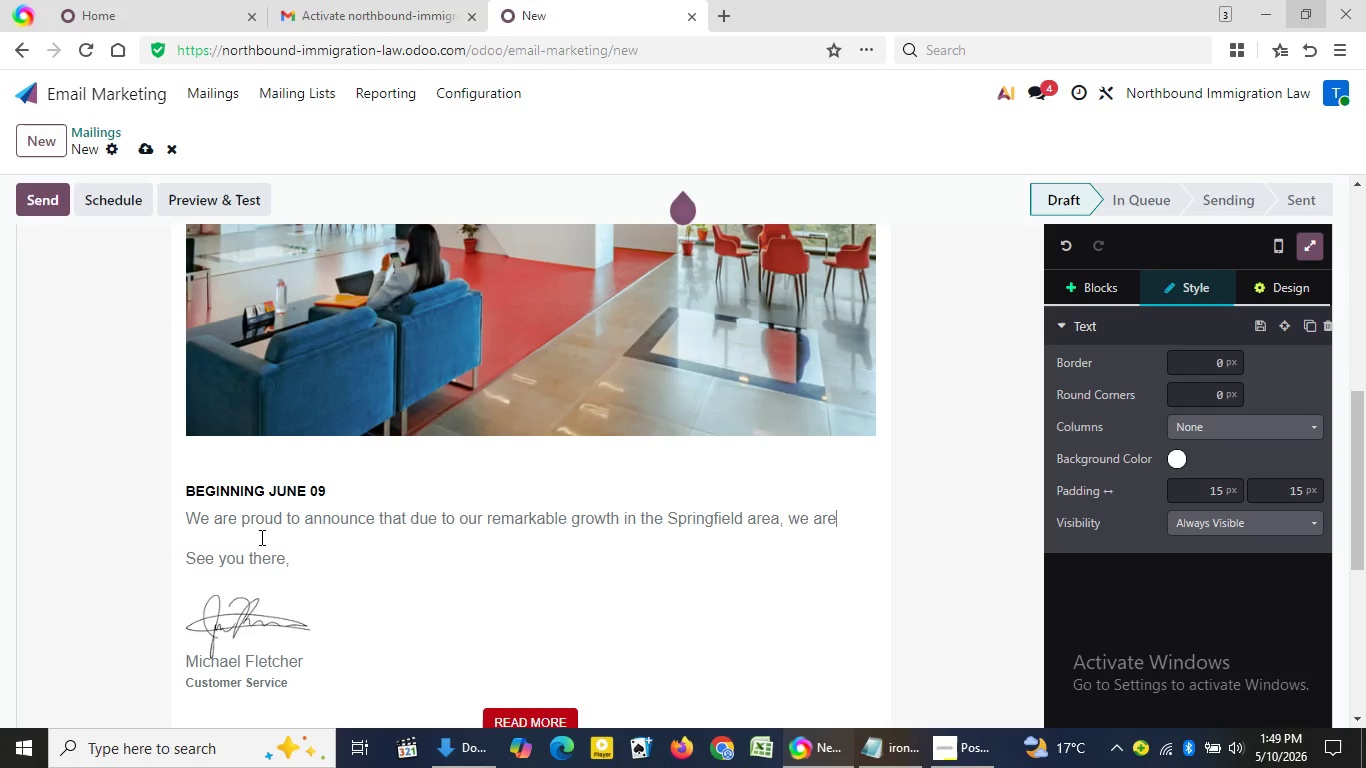 
key(Backspace)
 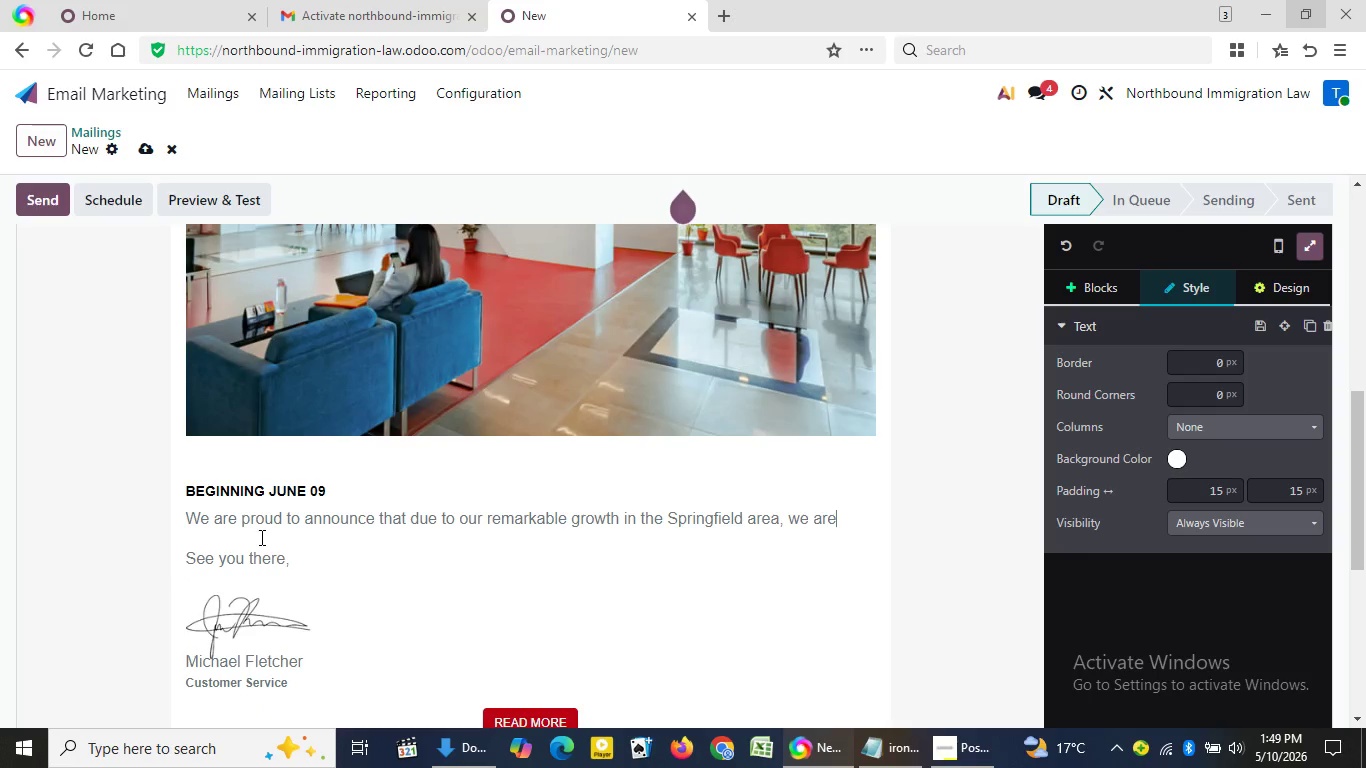 
key(Backspace)
 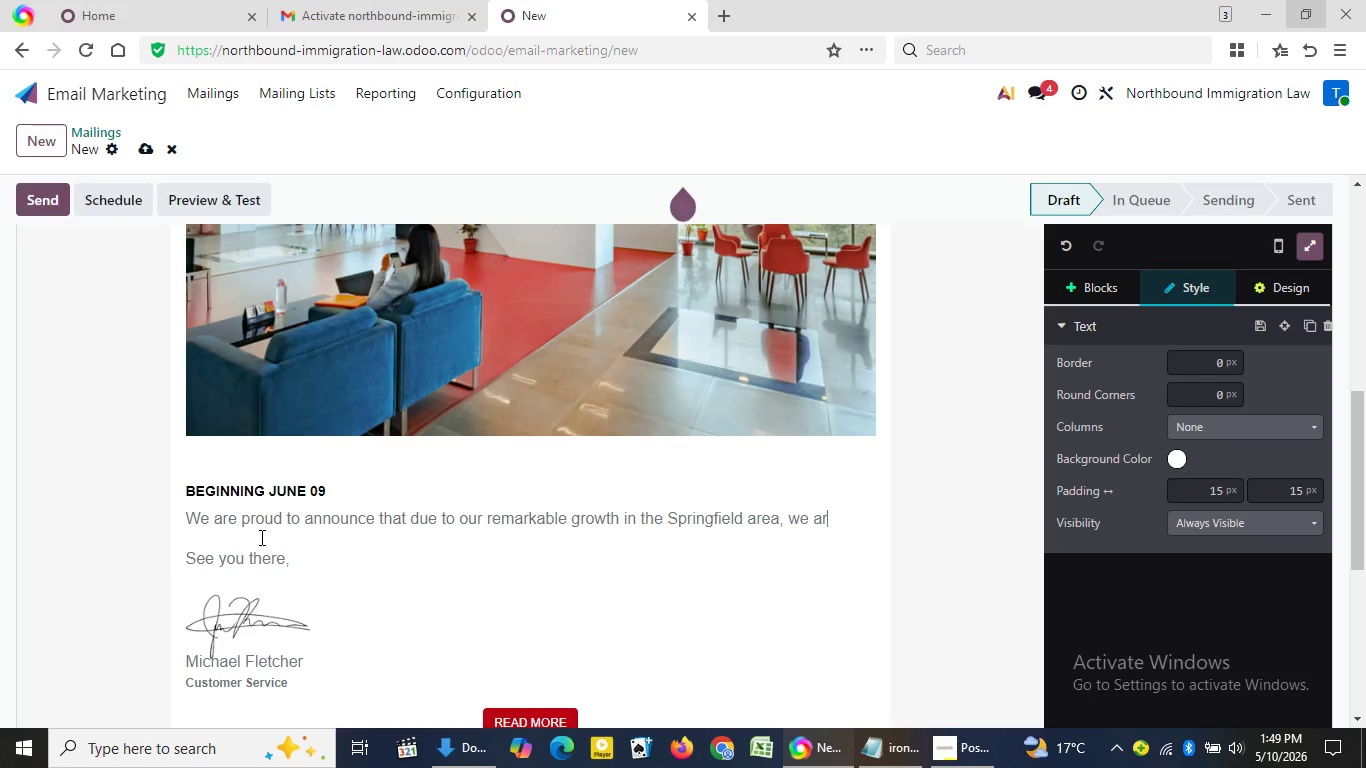 
key(Backspace)
 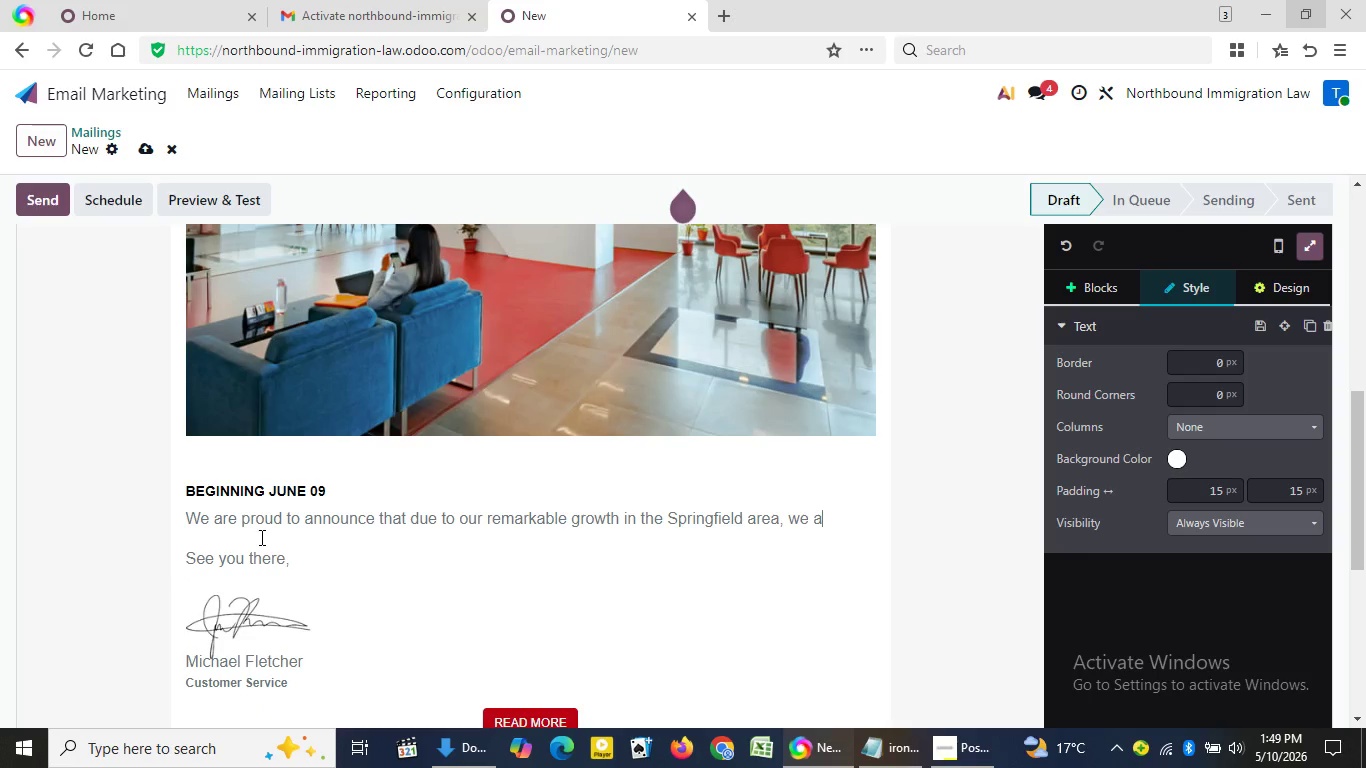 
key(Backspace)
 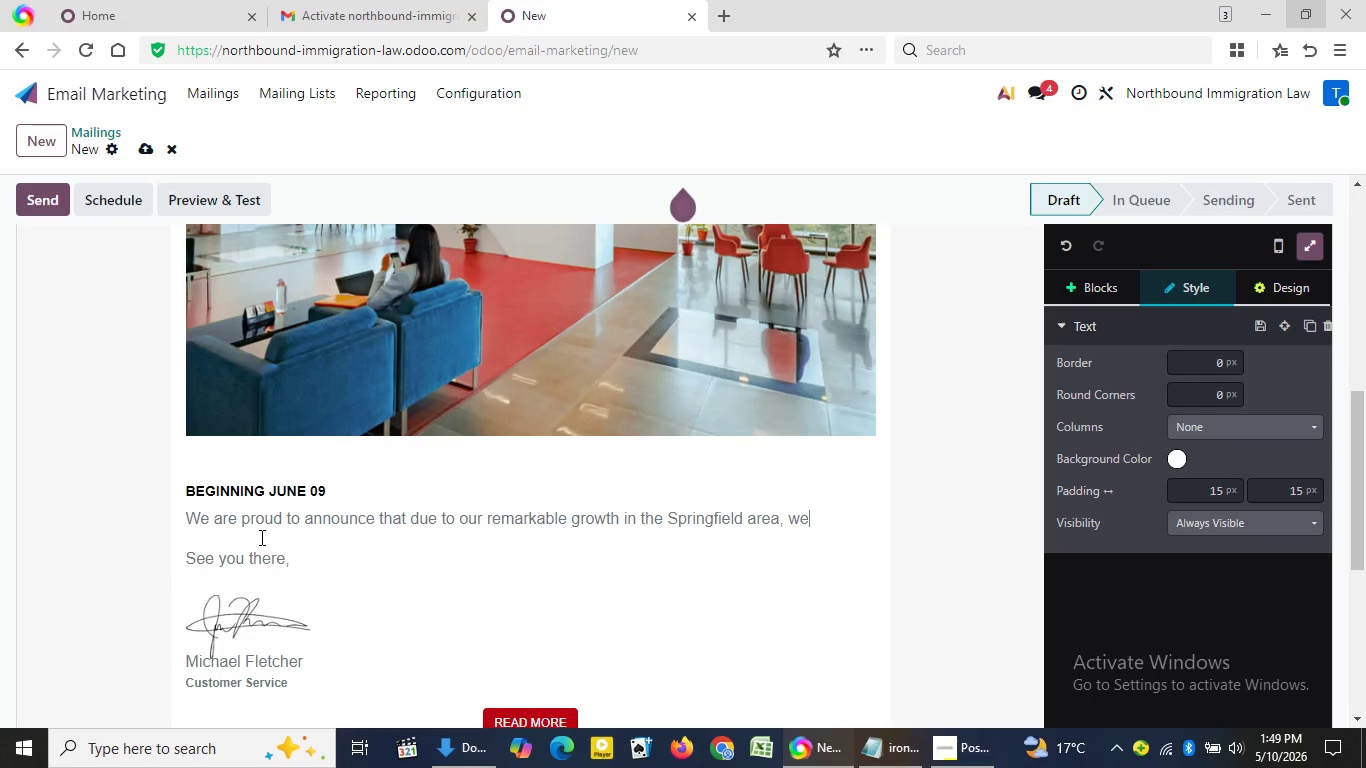 
key(Backspace)
 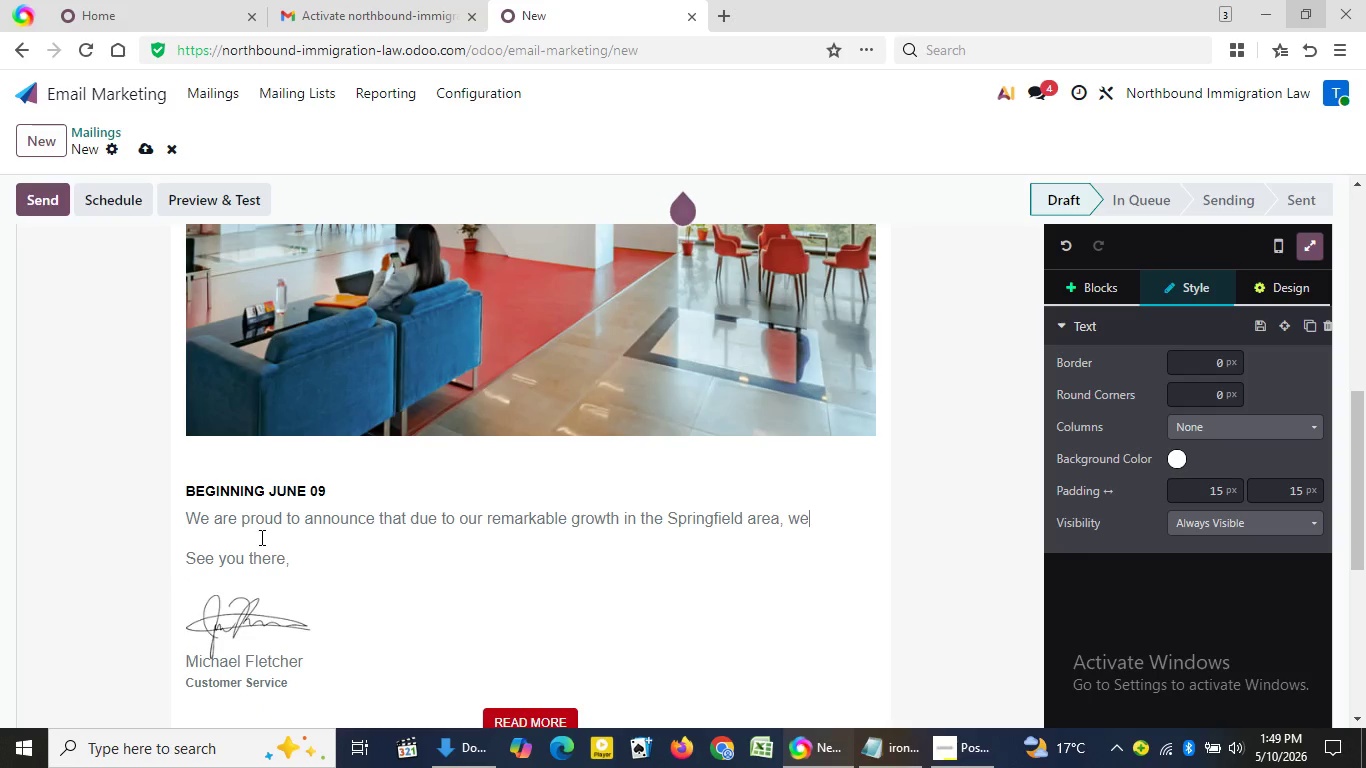 
key(Backspace)
 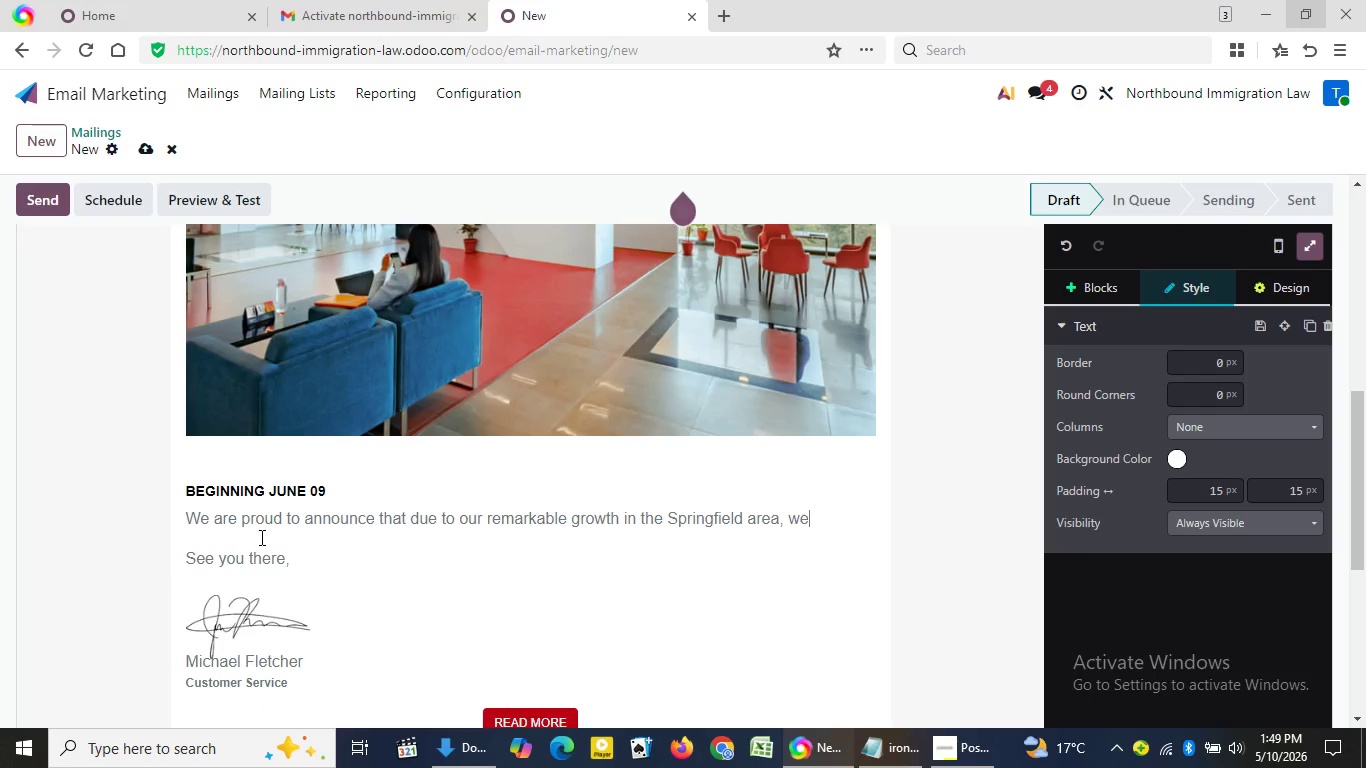 
key(Backspace)
 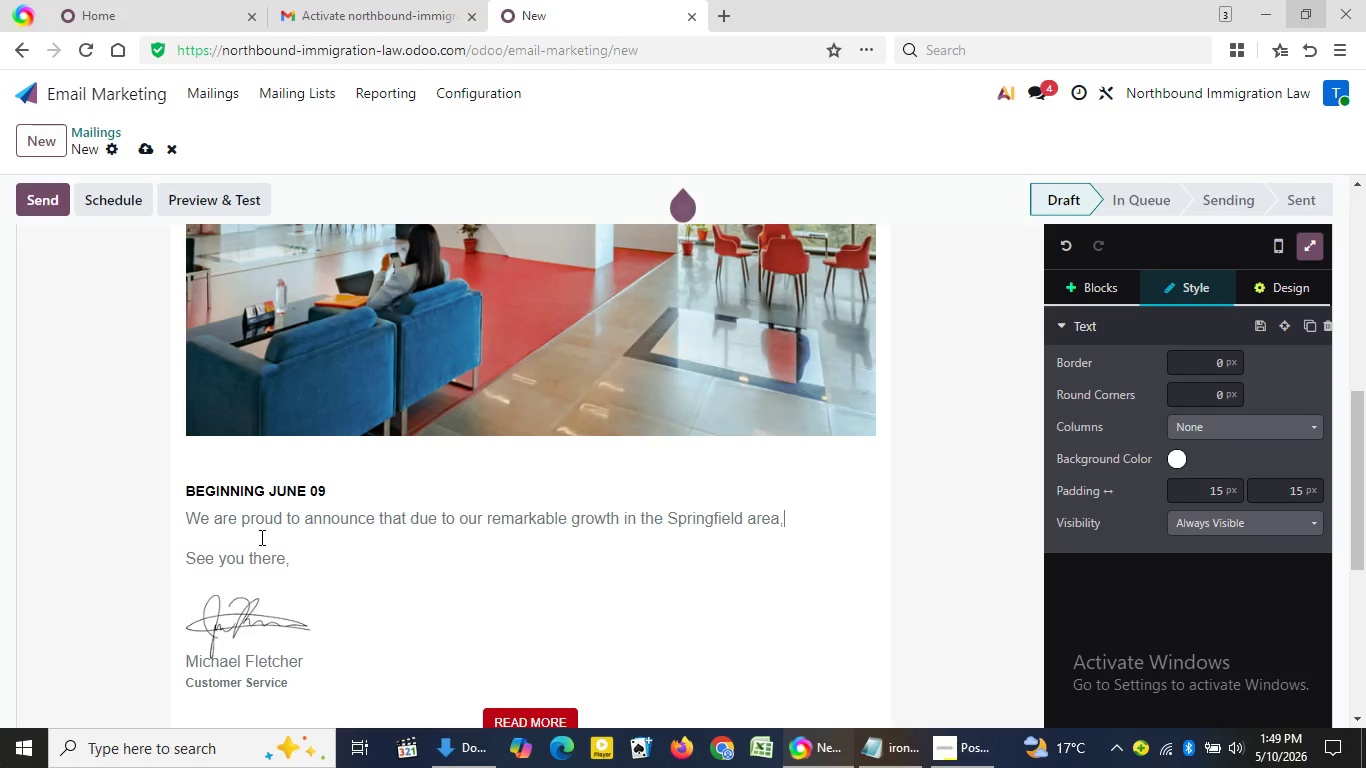 
key(Backspace)
 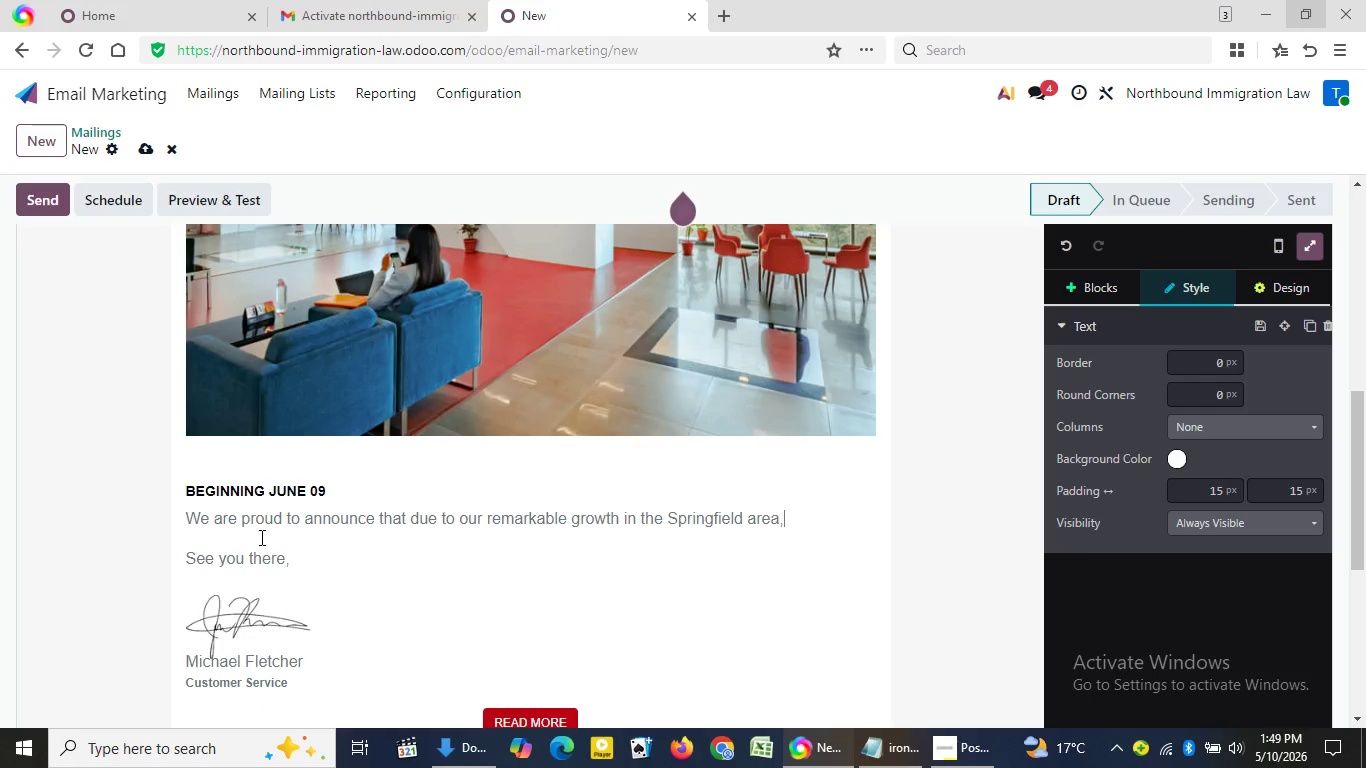 
key(Backspace)
 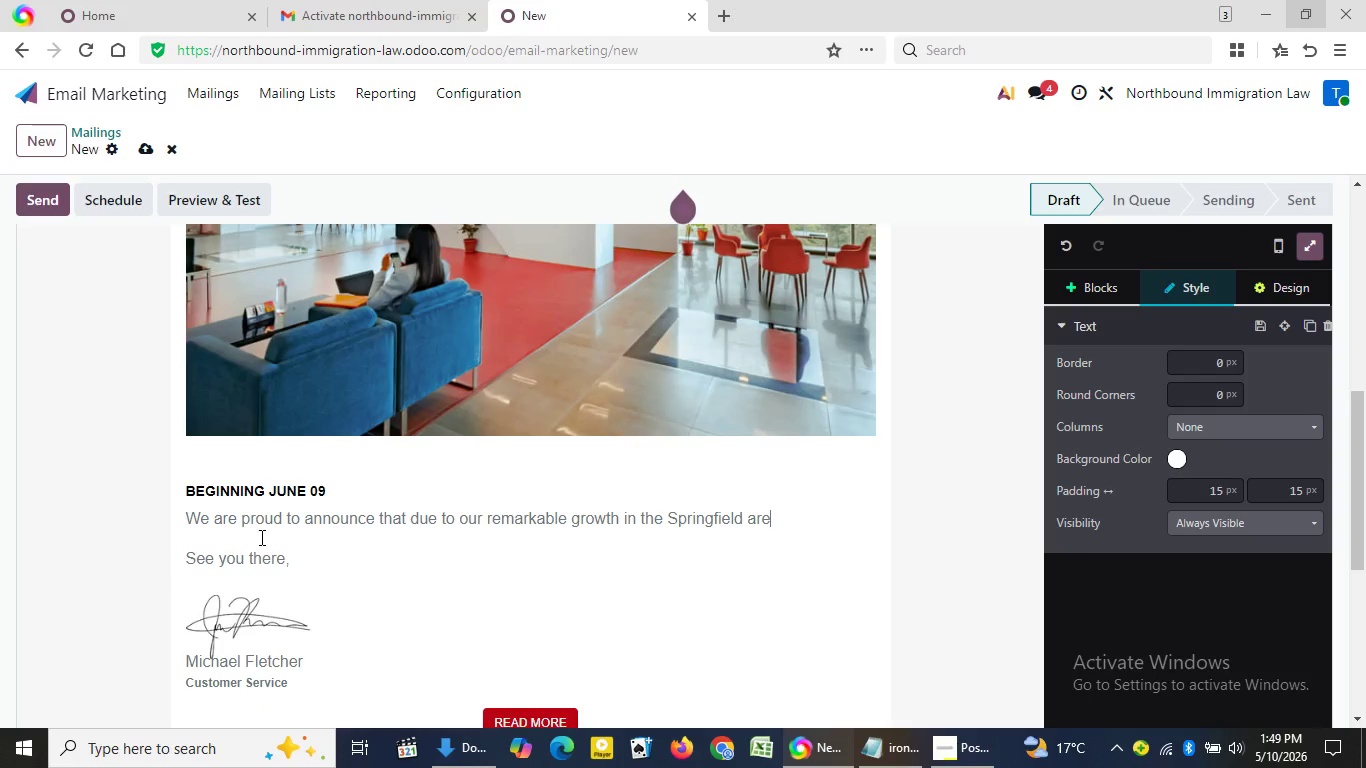 
key(Backspace)
 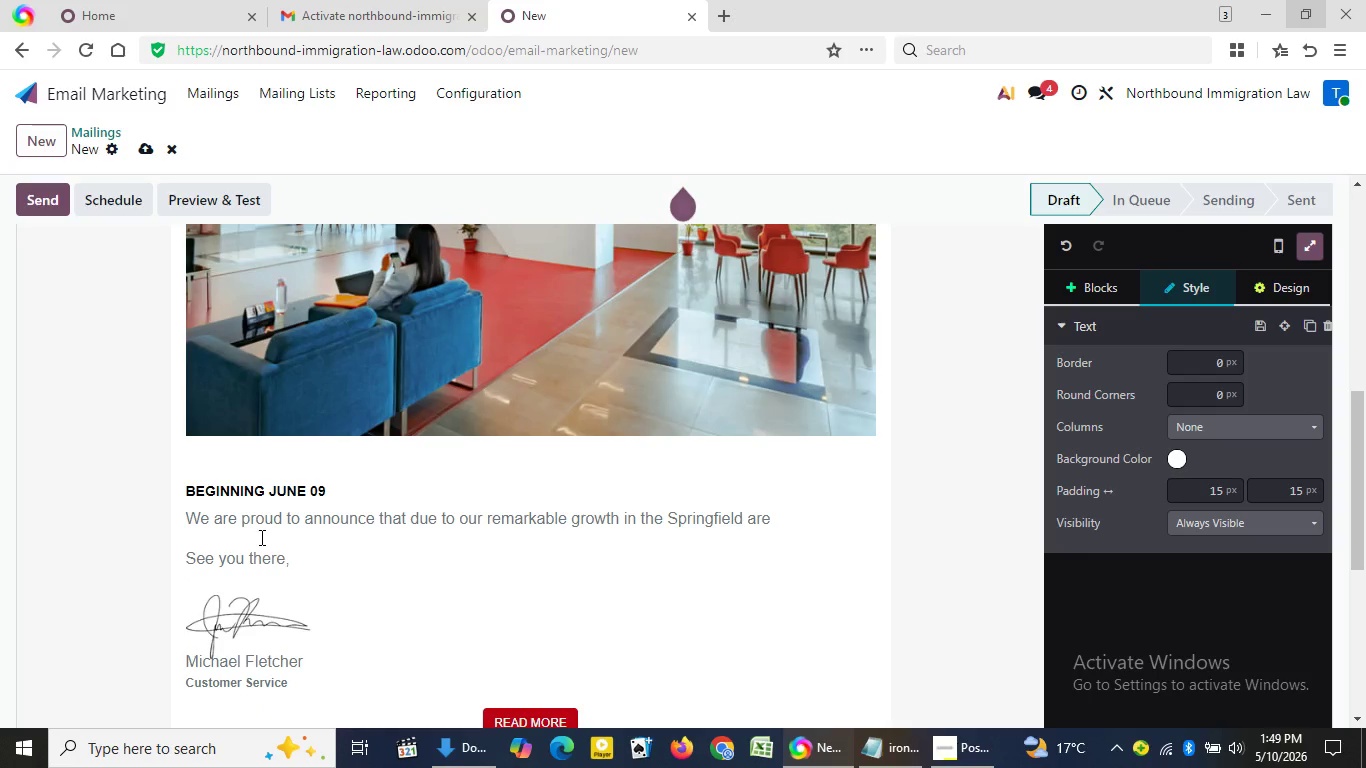 
key(Backspace)
 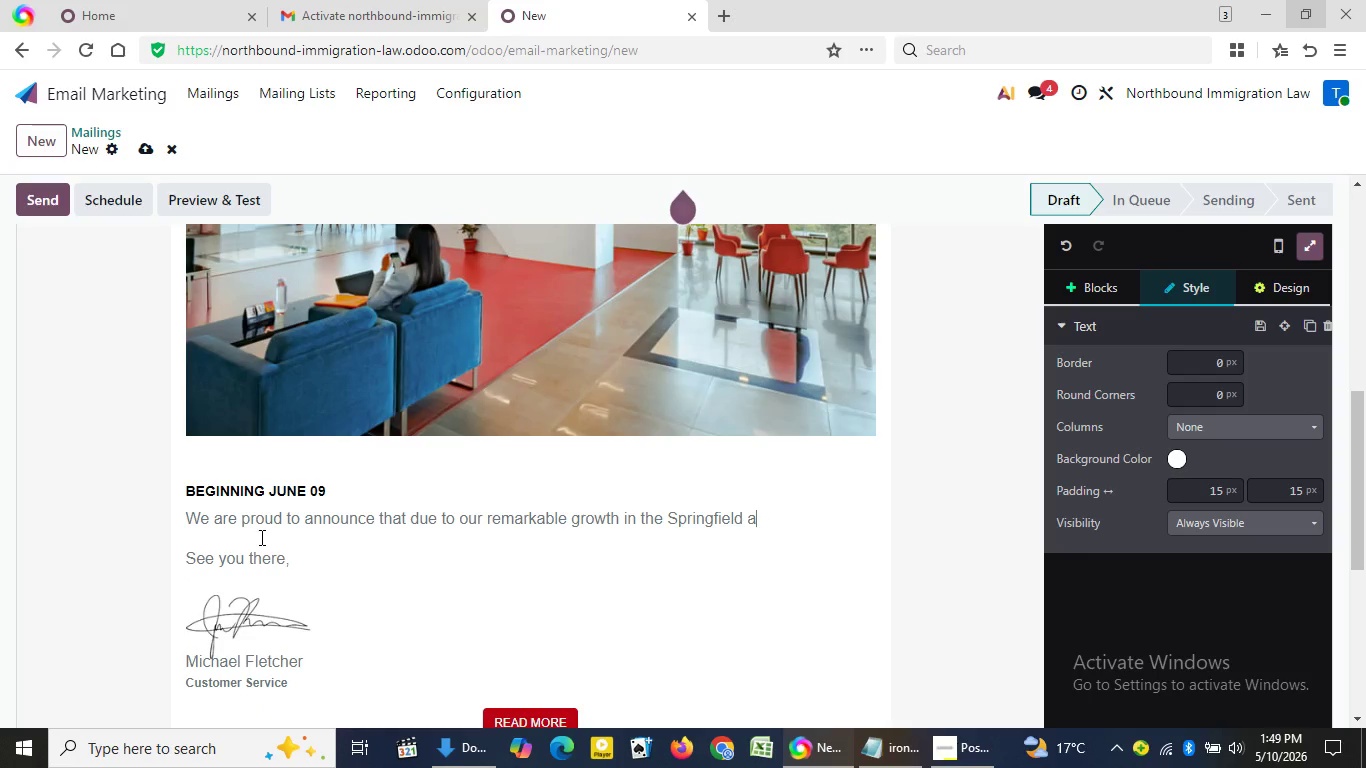 
key(Backspace)
 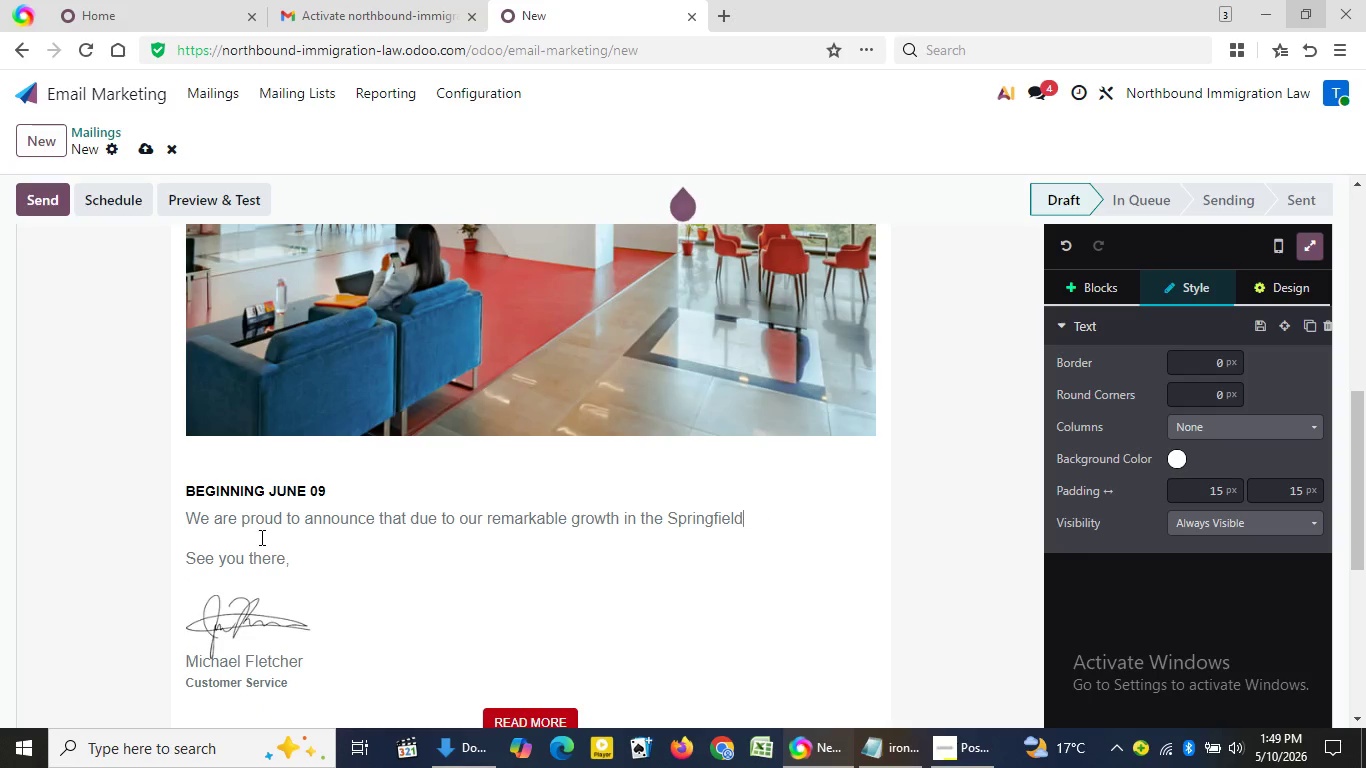 
key(Backspace)
 